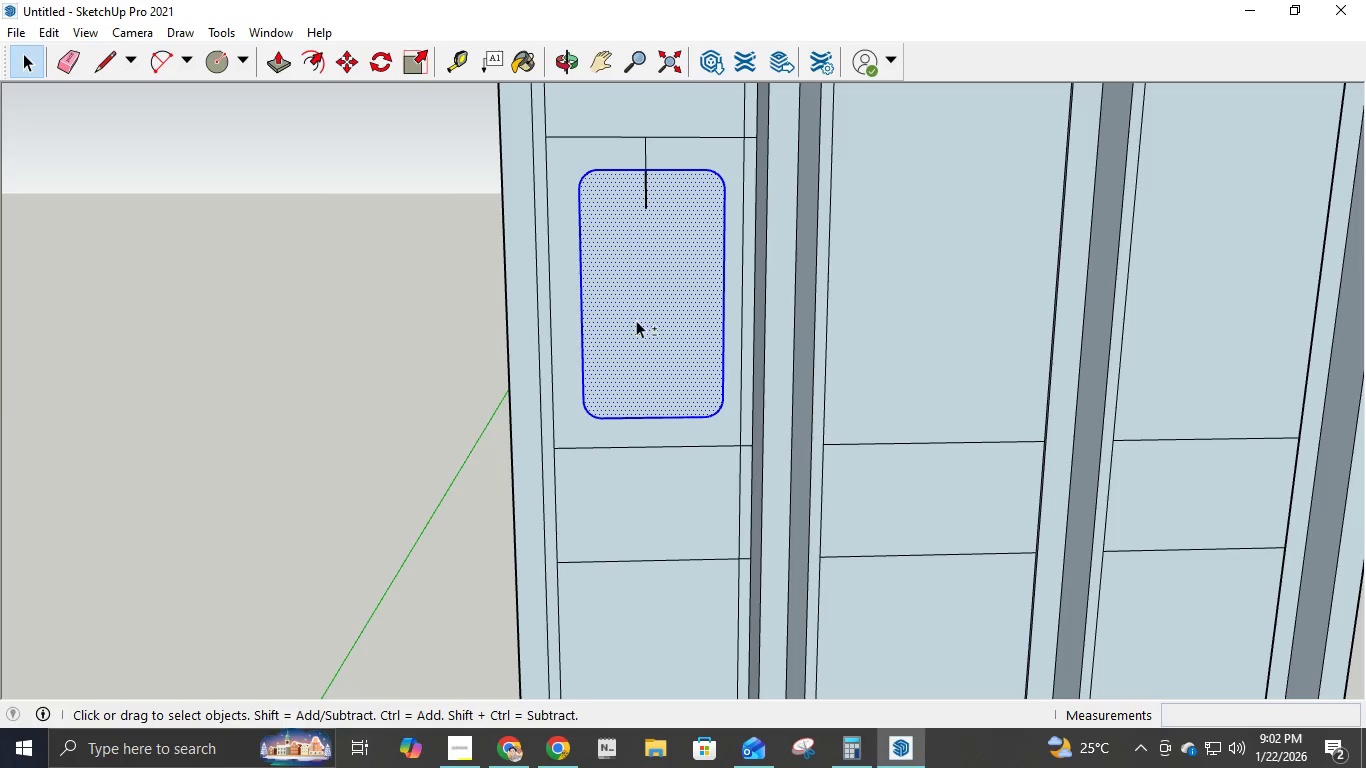 
scroll: coordinate [572, 206], scroll_direction: up, amount: 3.0
 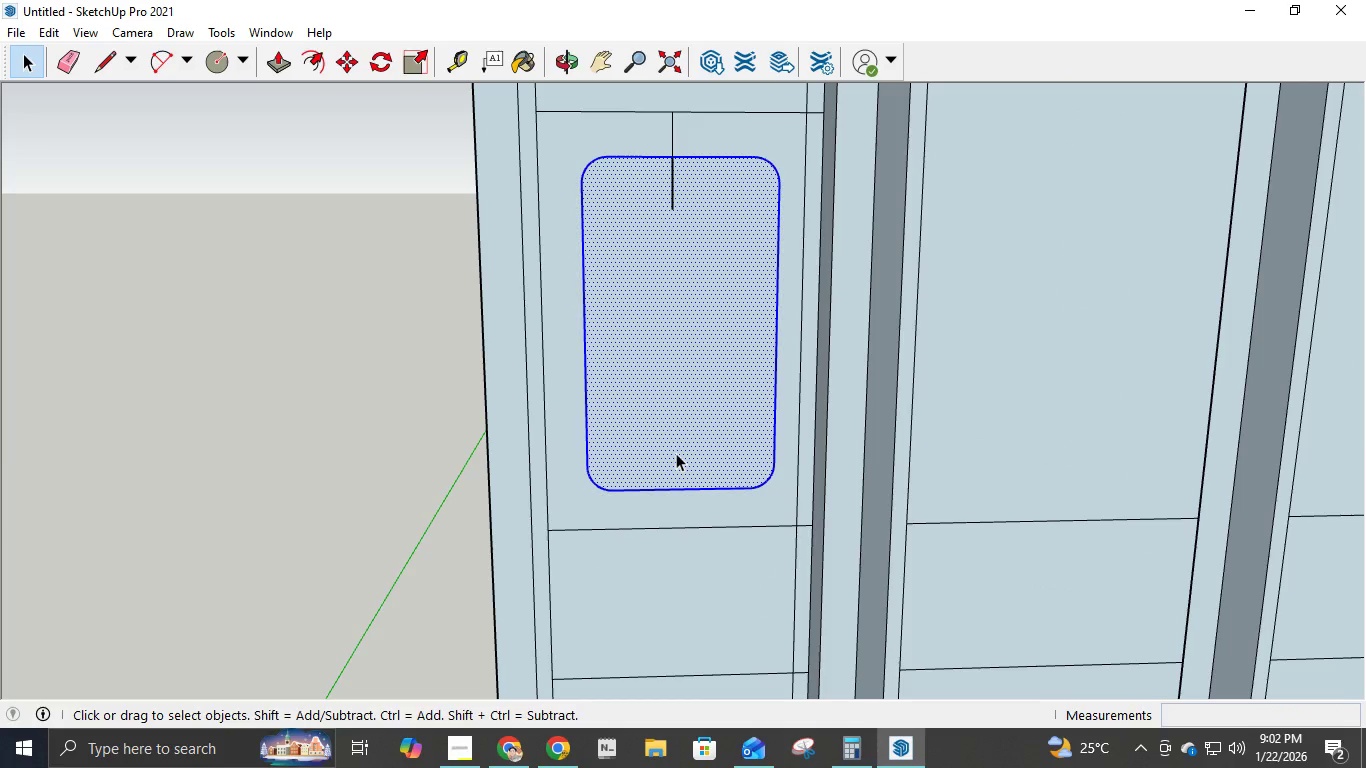 
left_click_drag(start_coordinate=[685, 489], to_coordinate=[384, 483])
 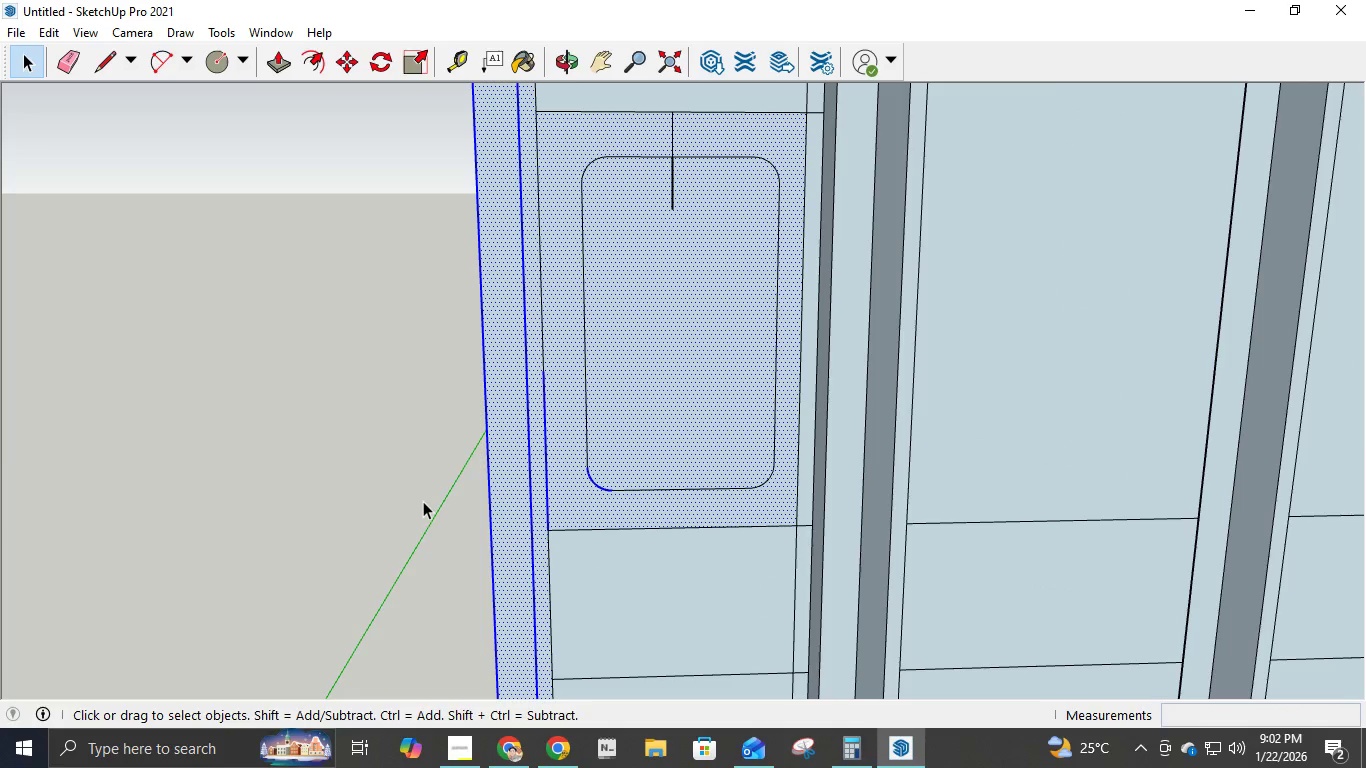 
key(Control+Z)
 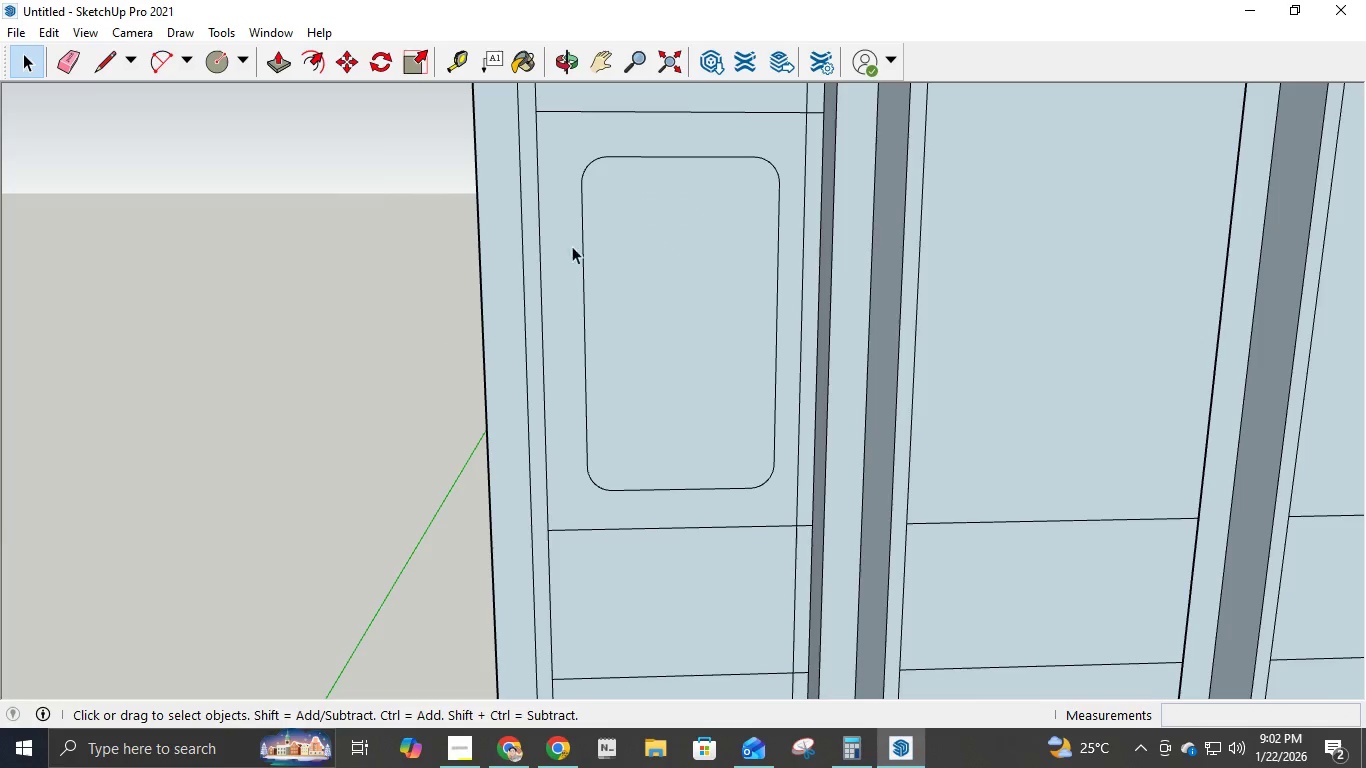 
left_click_drag(start_coordinate=[570, 132], to_coordinate=[782, 497])
 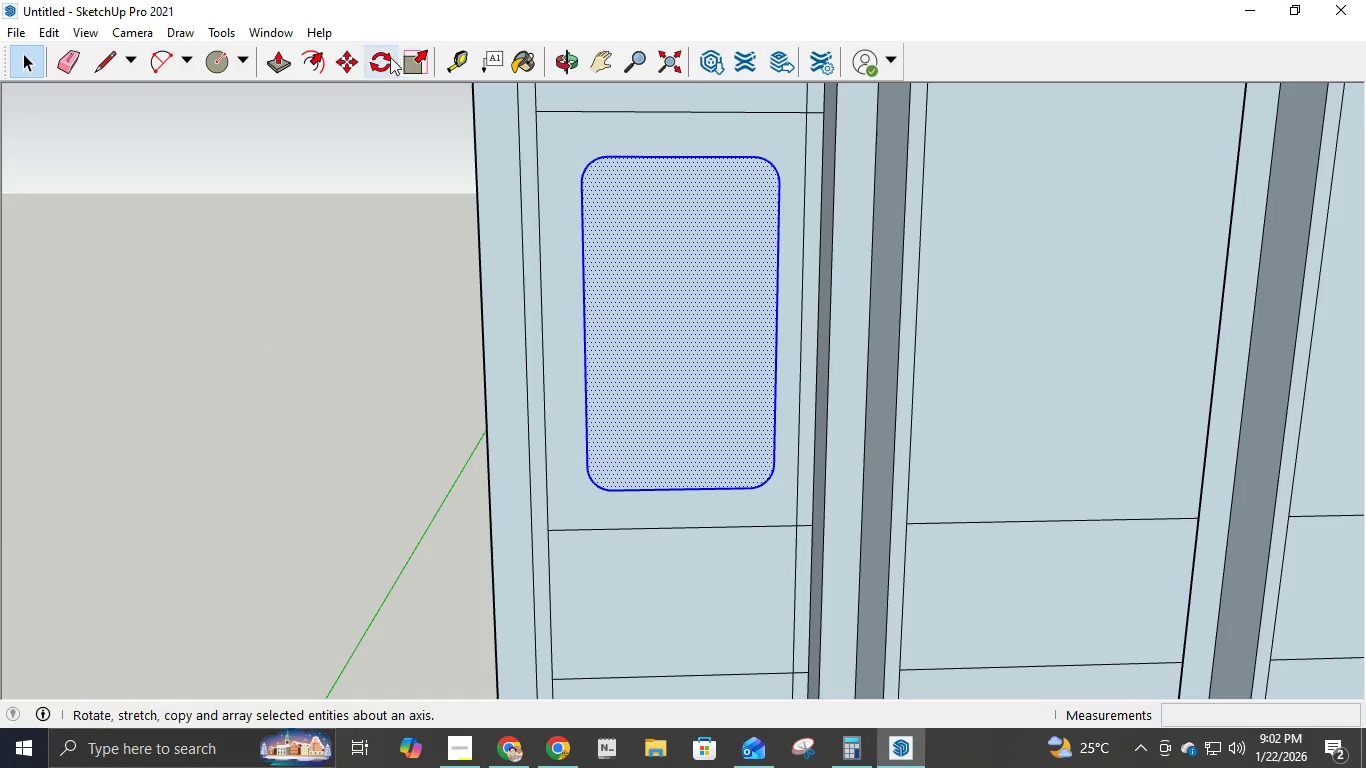 
left_click([350, 64])
 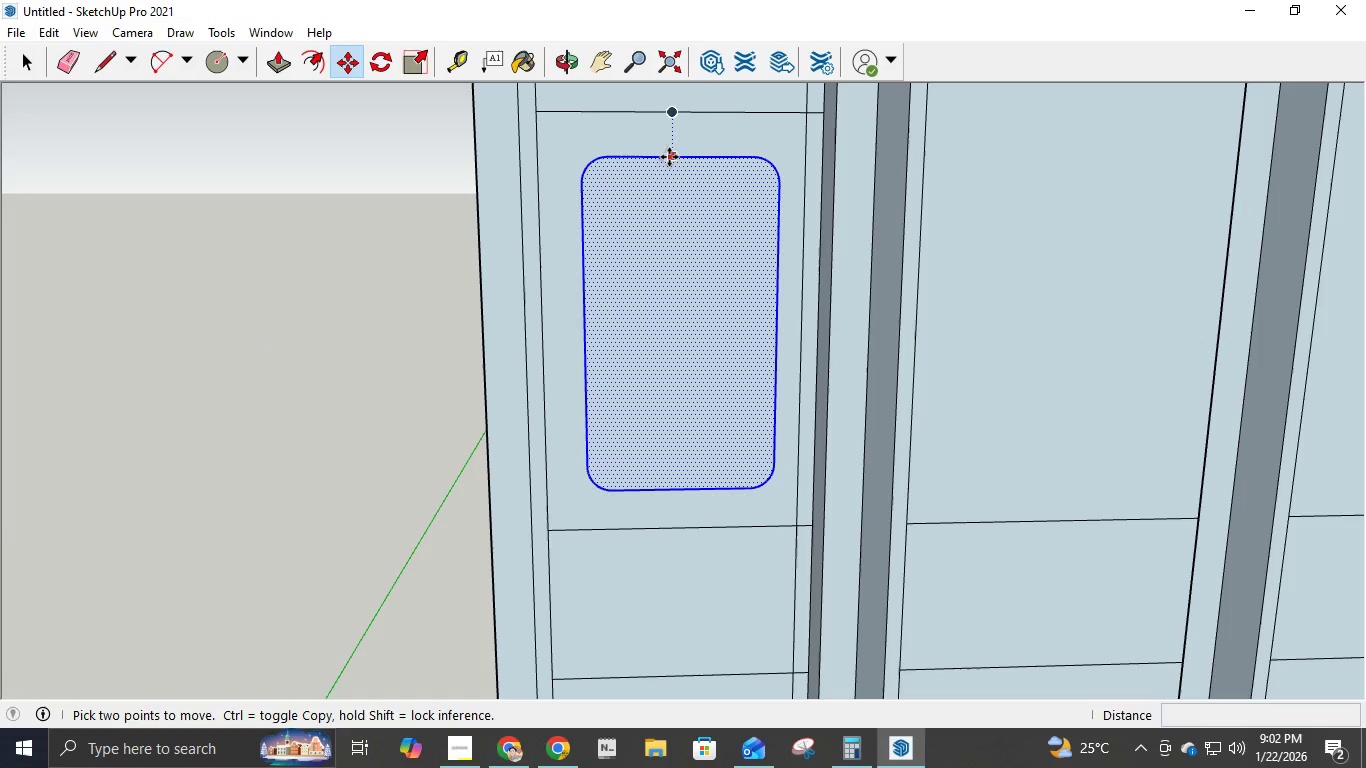 
left_click([683, 157])
 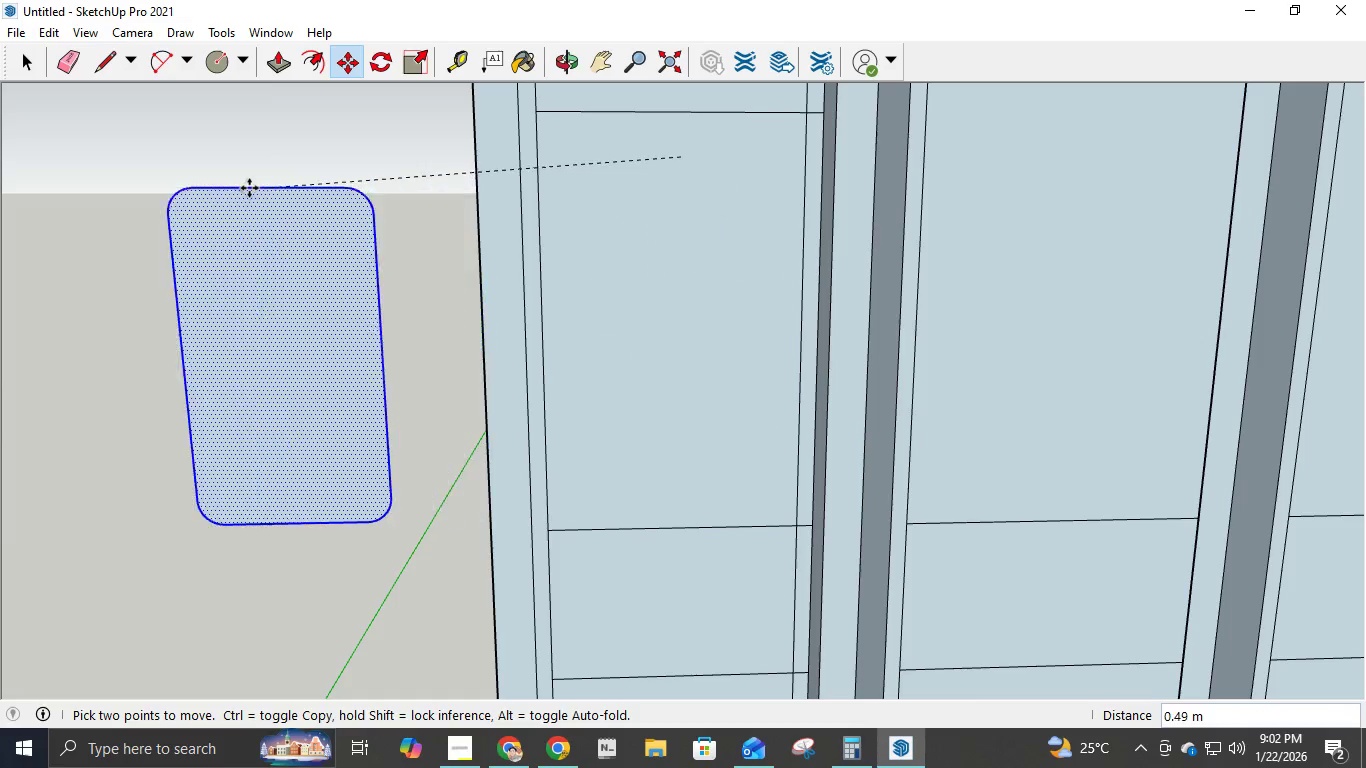 
left_click([193, 192])
 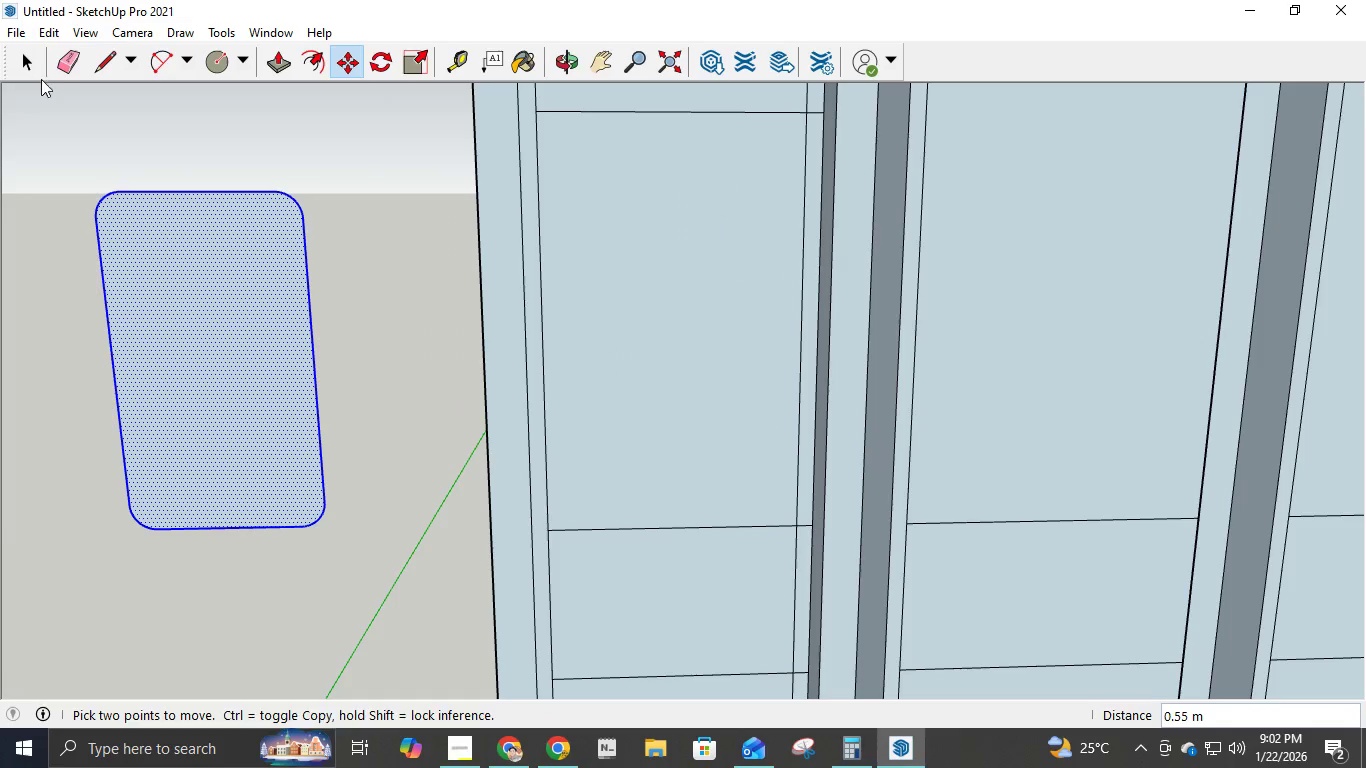 
left_click([108, 60])
 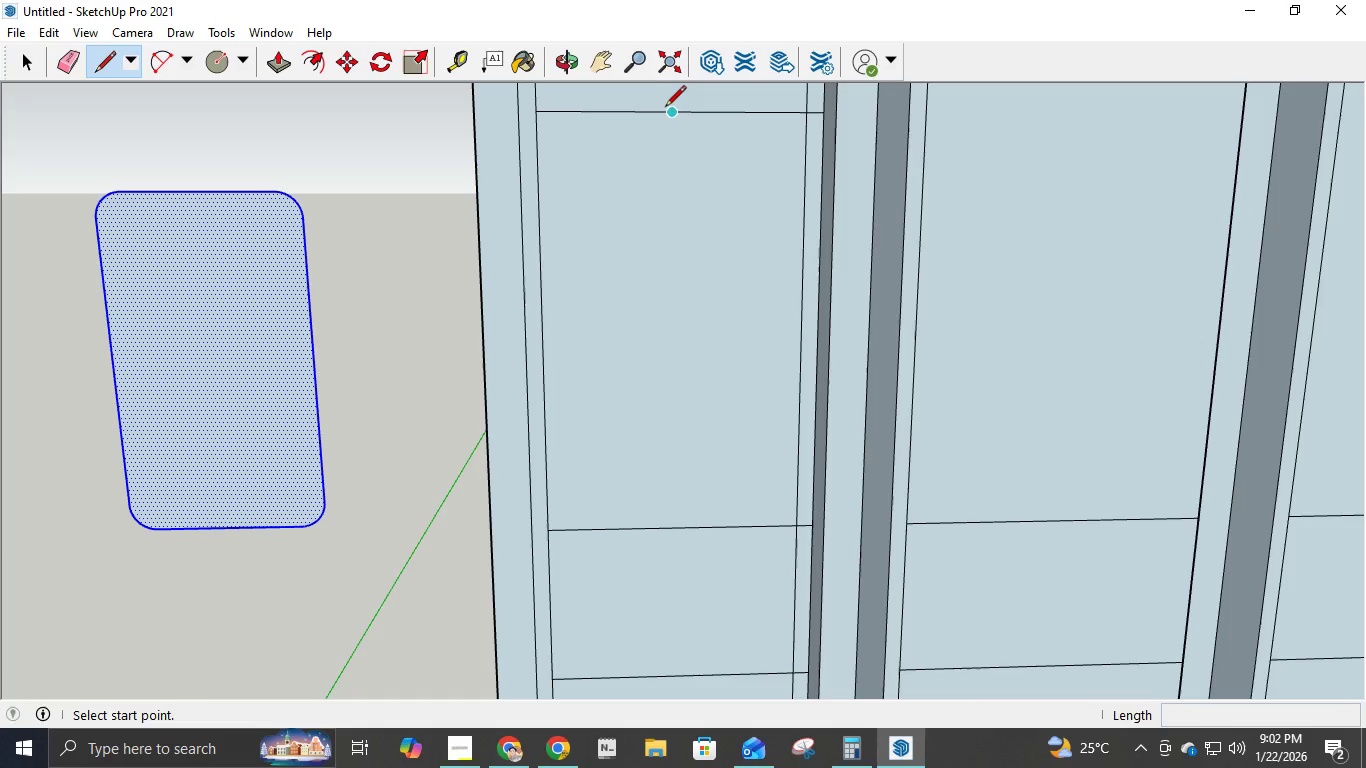 
left_click([670, 108])
 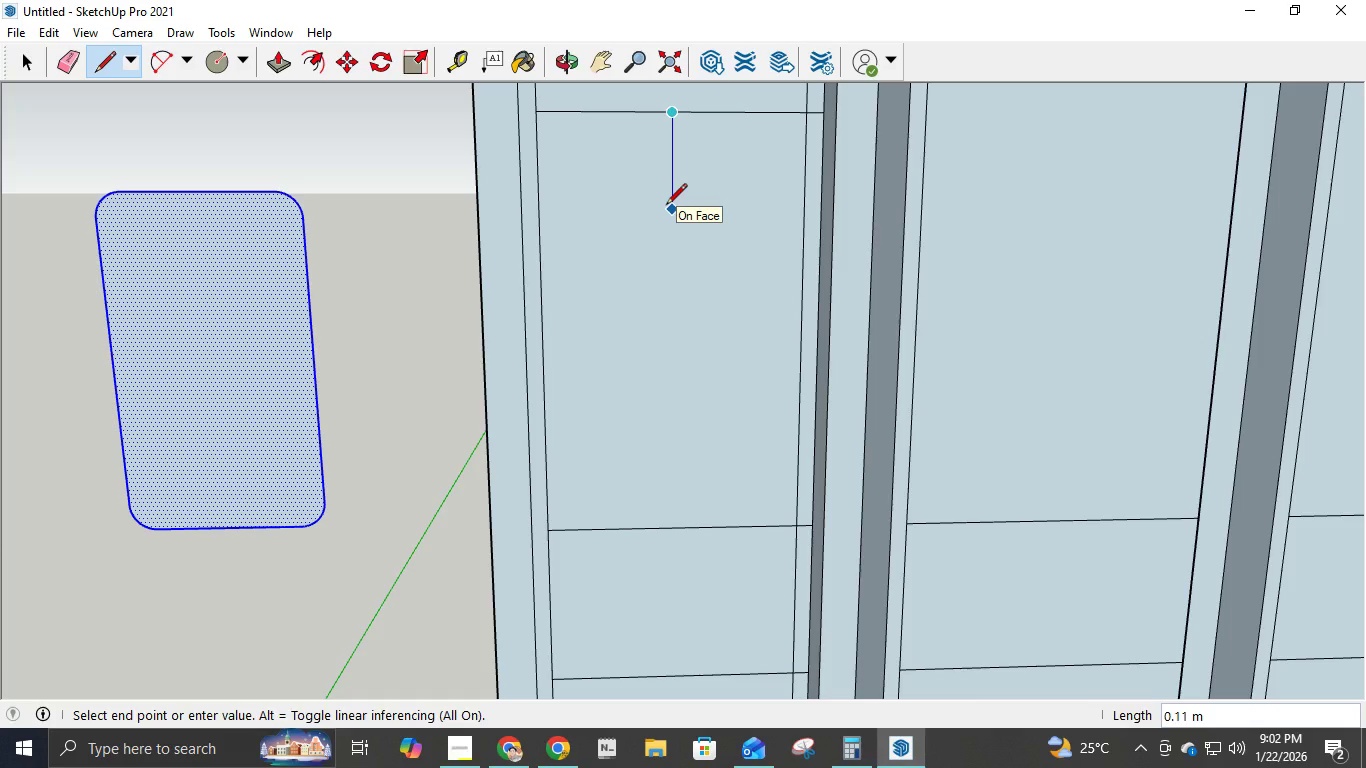 
wait(8.69)
 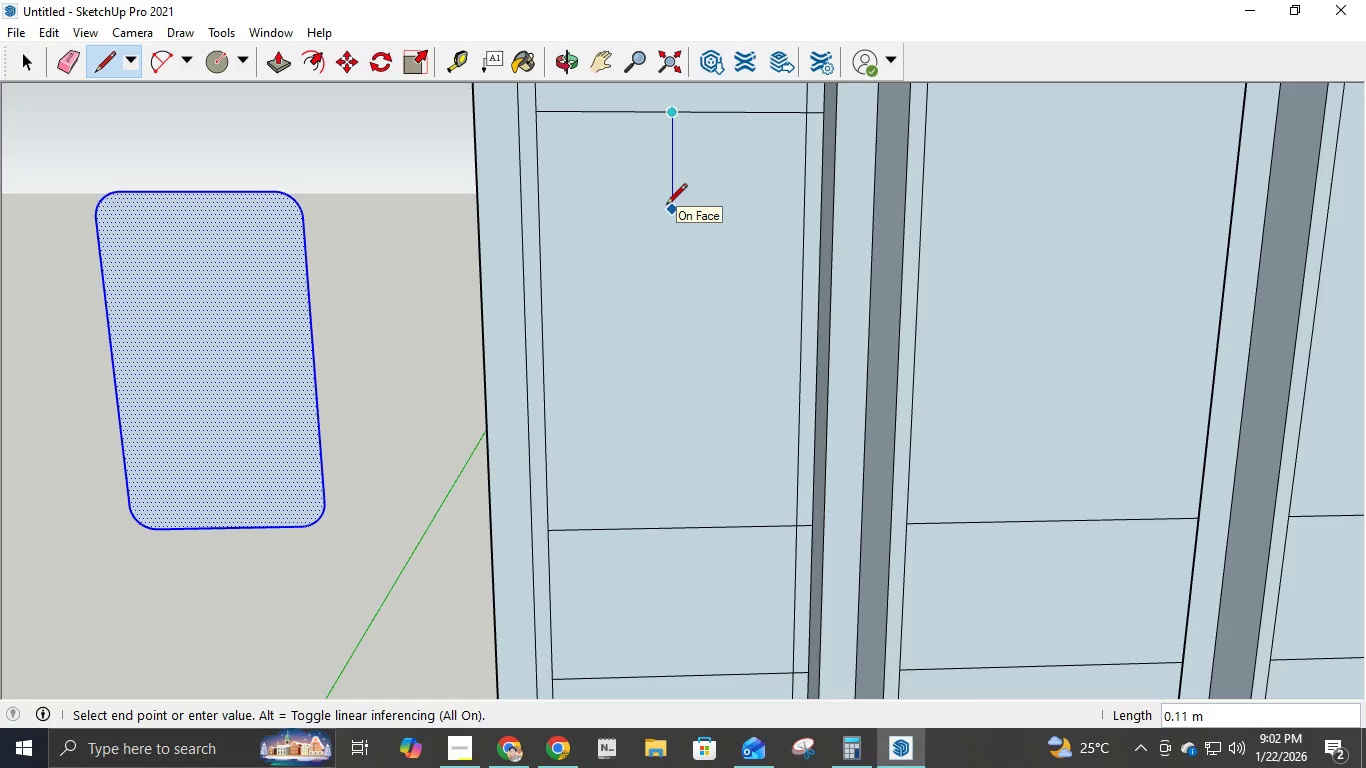 
left_click([666, 206])
 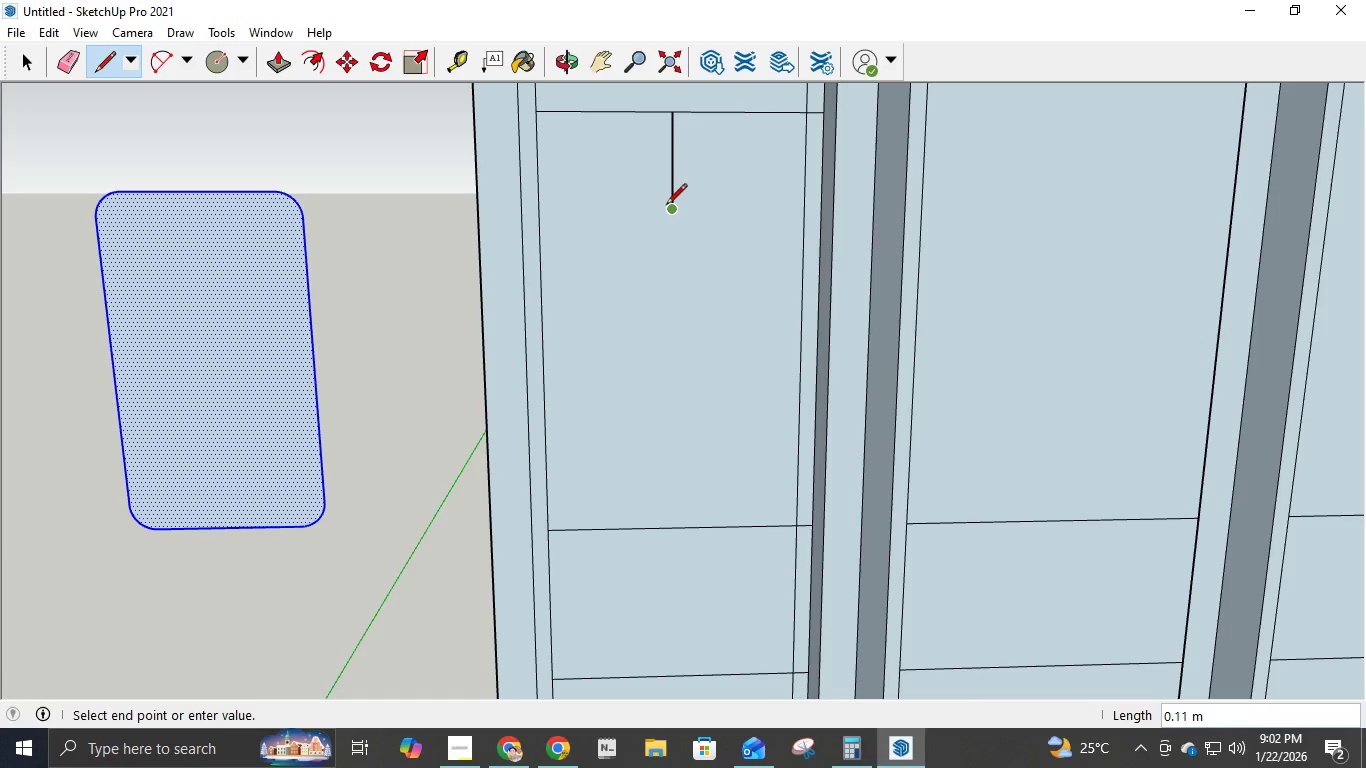 
key(Control+ControlLeft)
 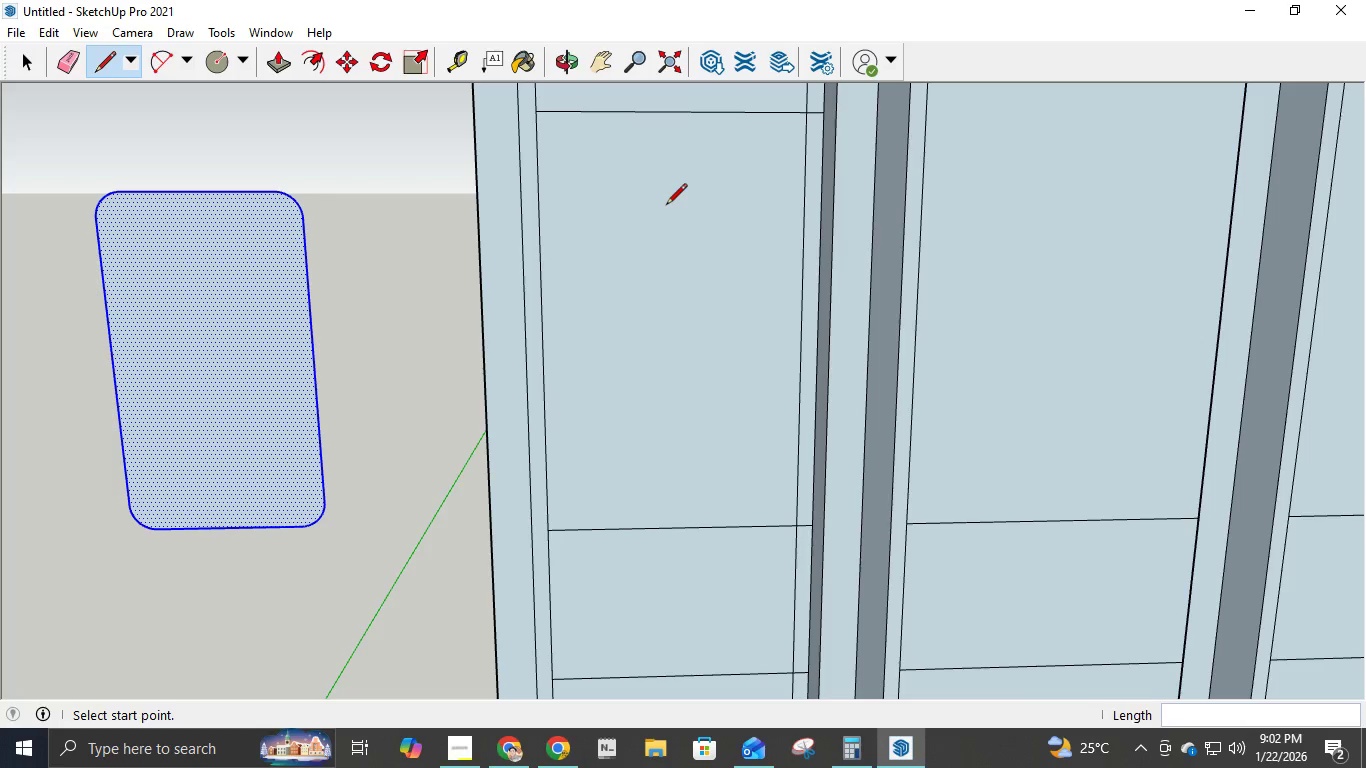 
key(Control+Z)
 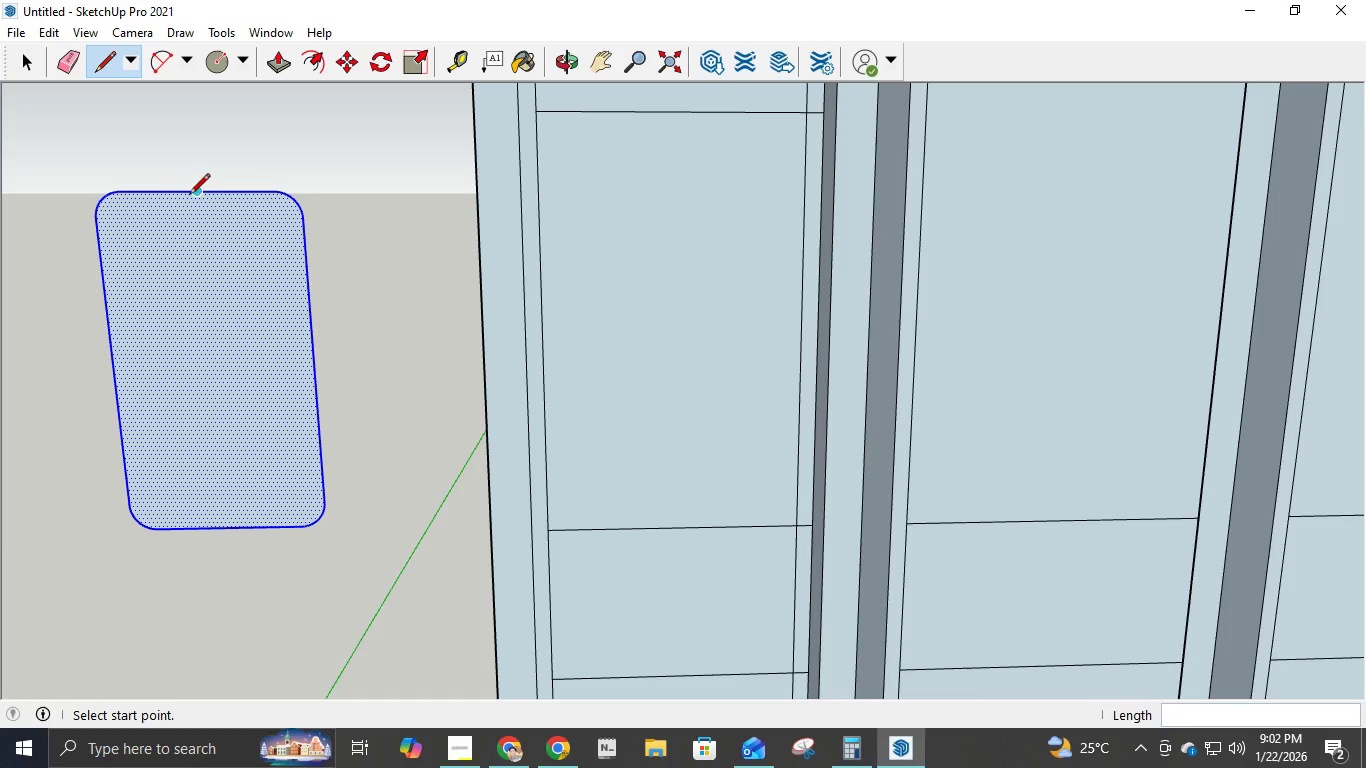 
left_click([191, 196])
 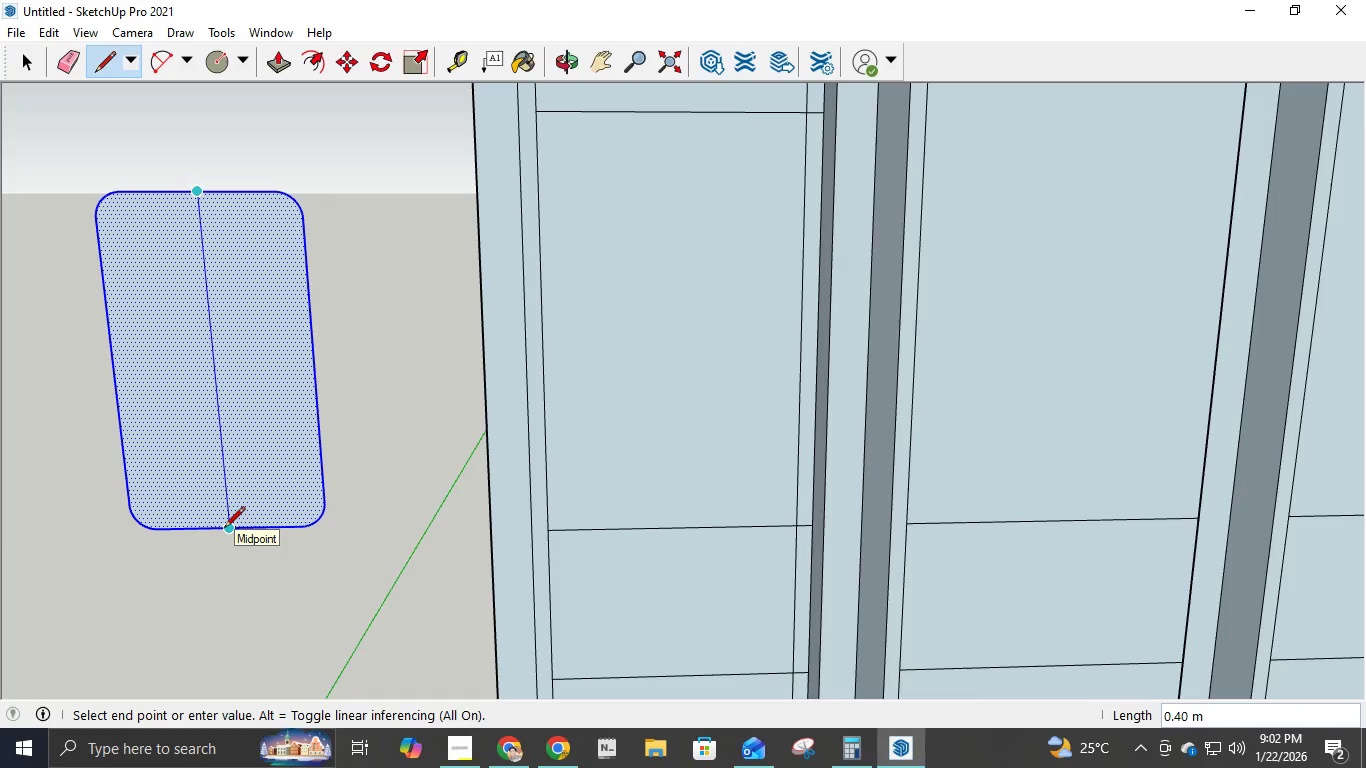 
left_click([224, 529])
 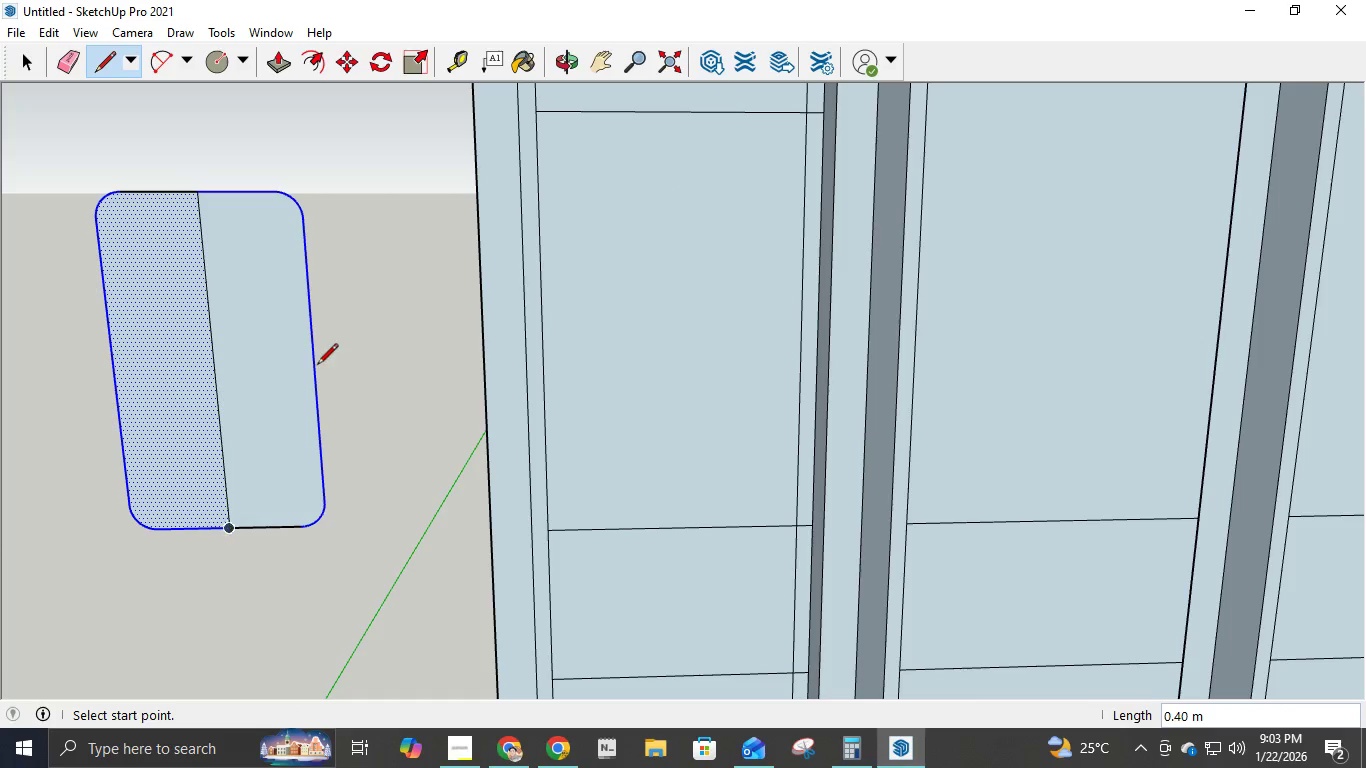 
wait(6.67)
 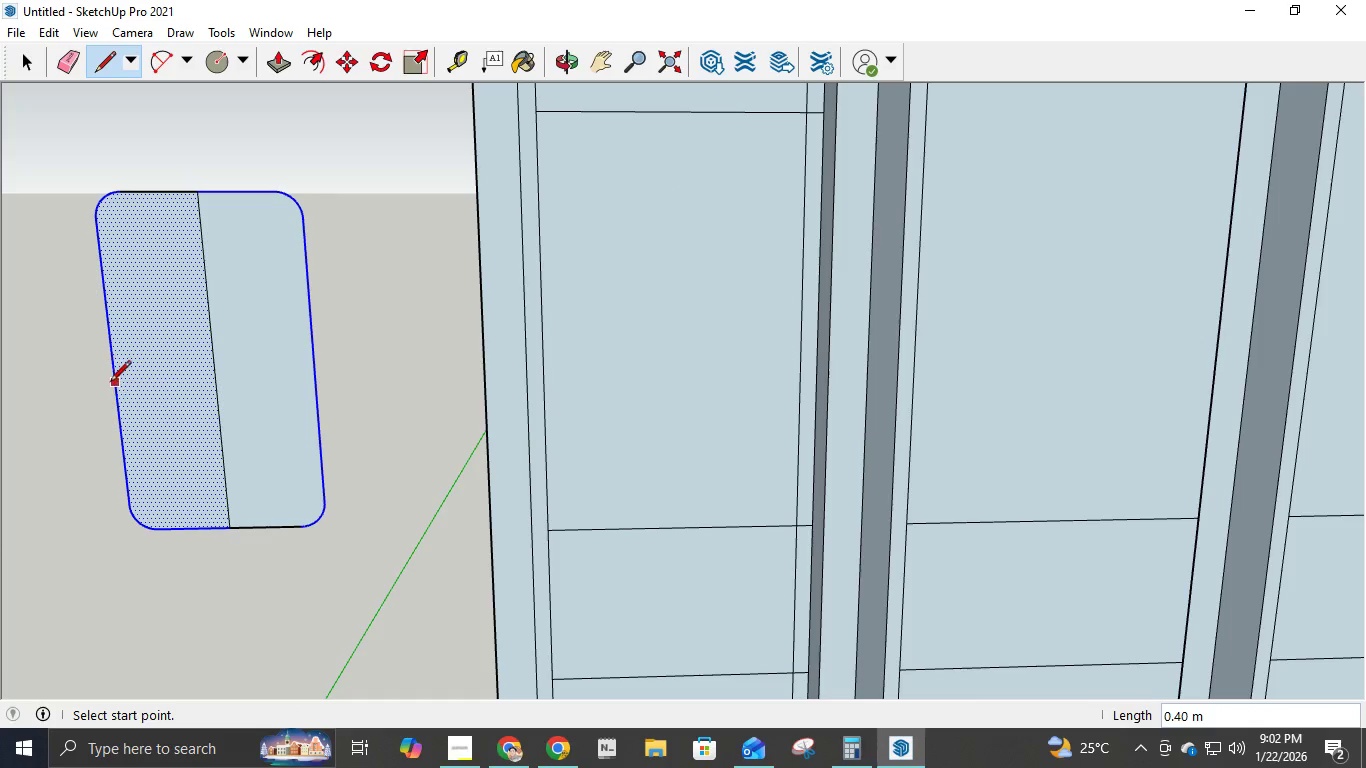 
left_click([114, 367])
 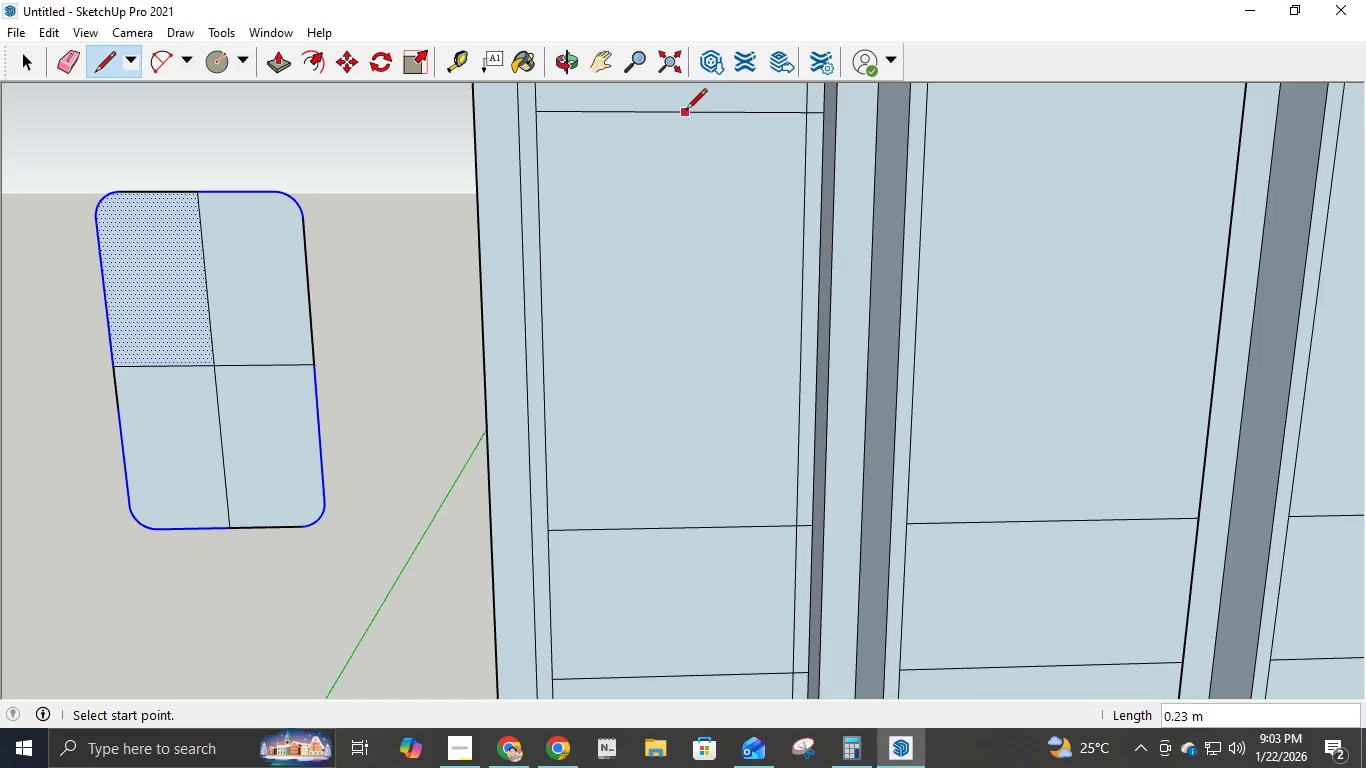 
left_click([677, 114])
 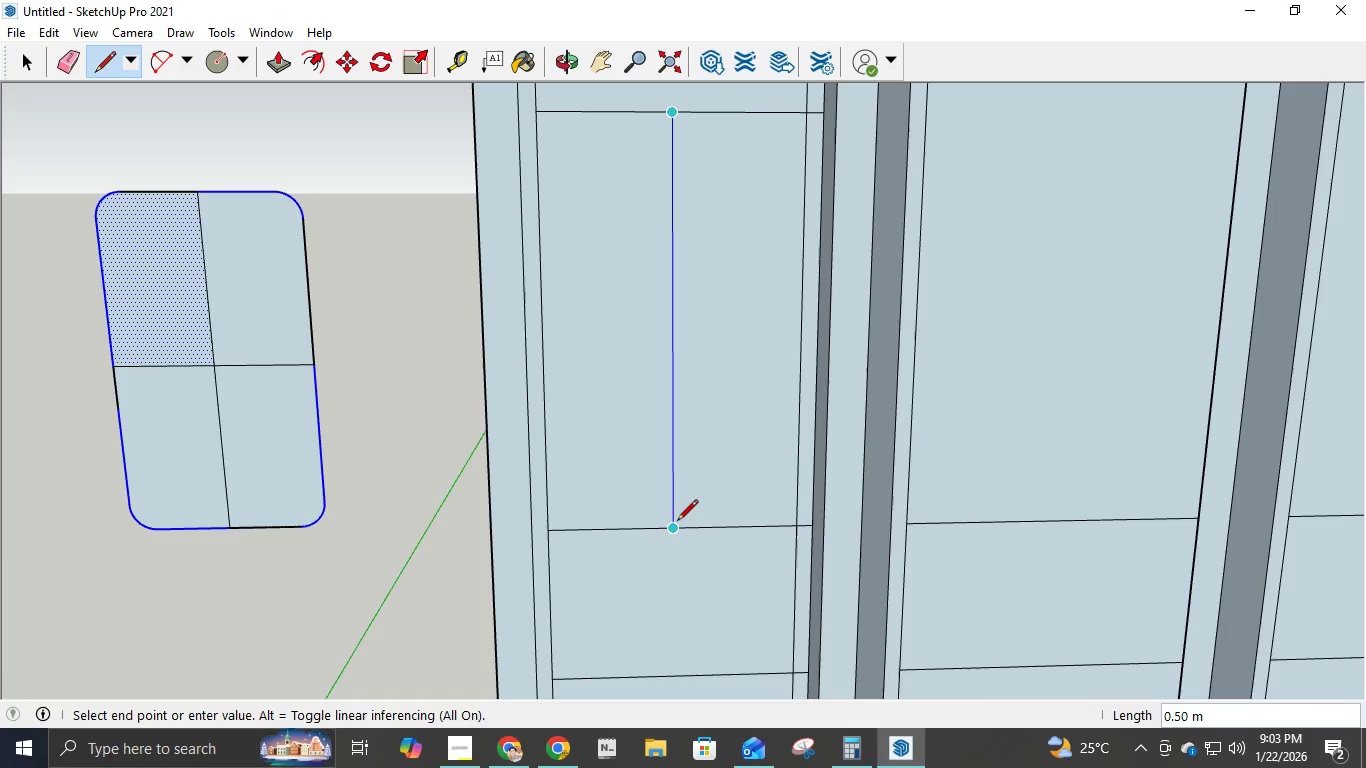 
left_click([675, 525])
 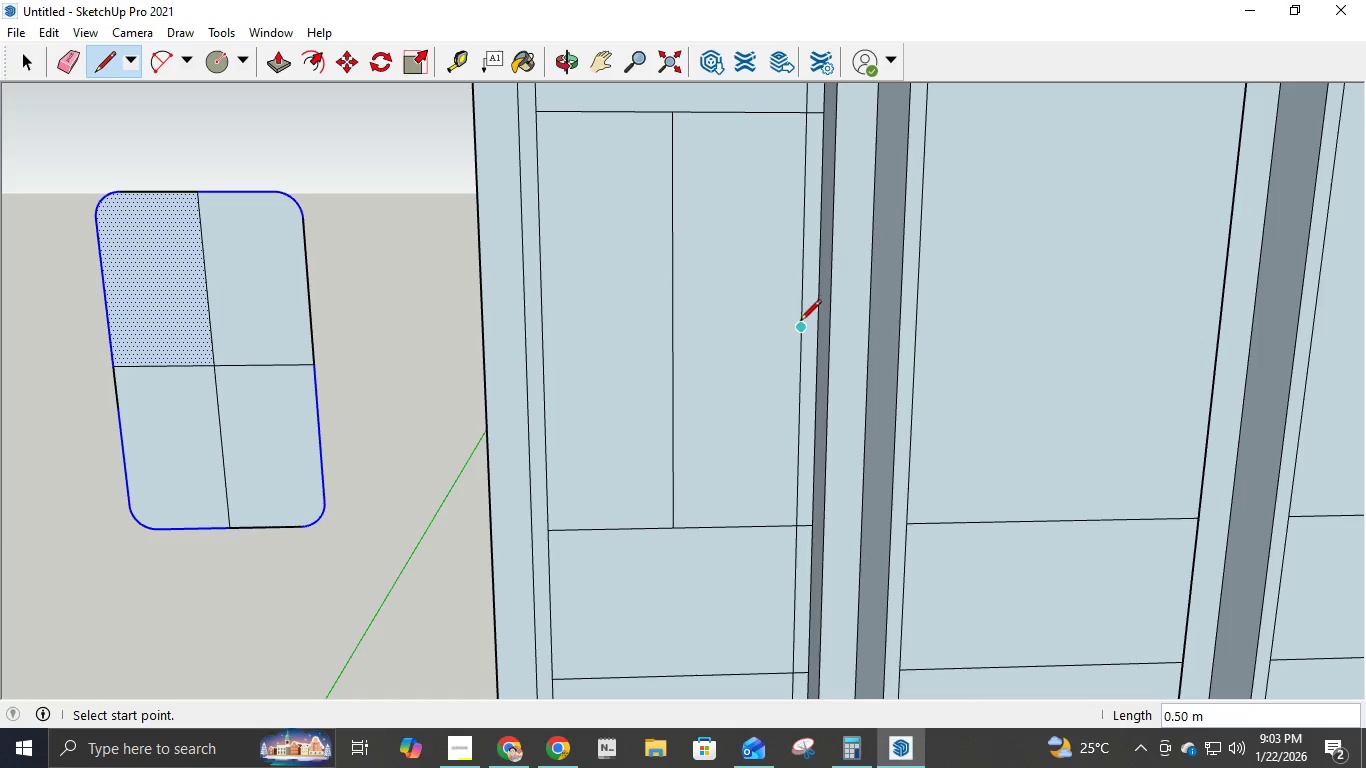 
left_click([799, 328])
 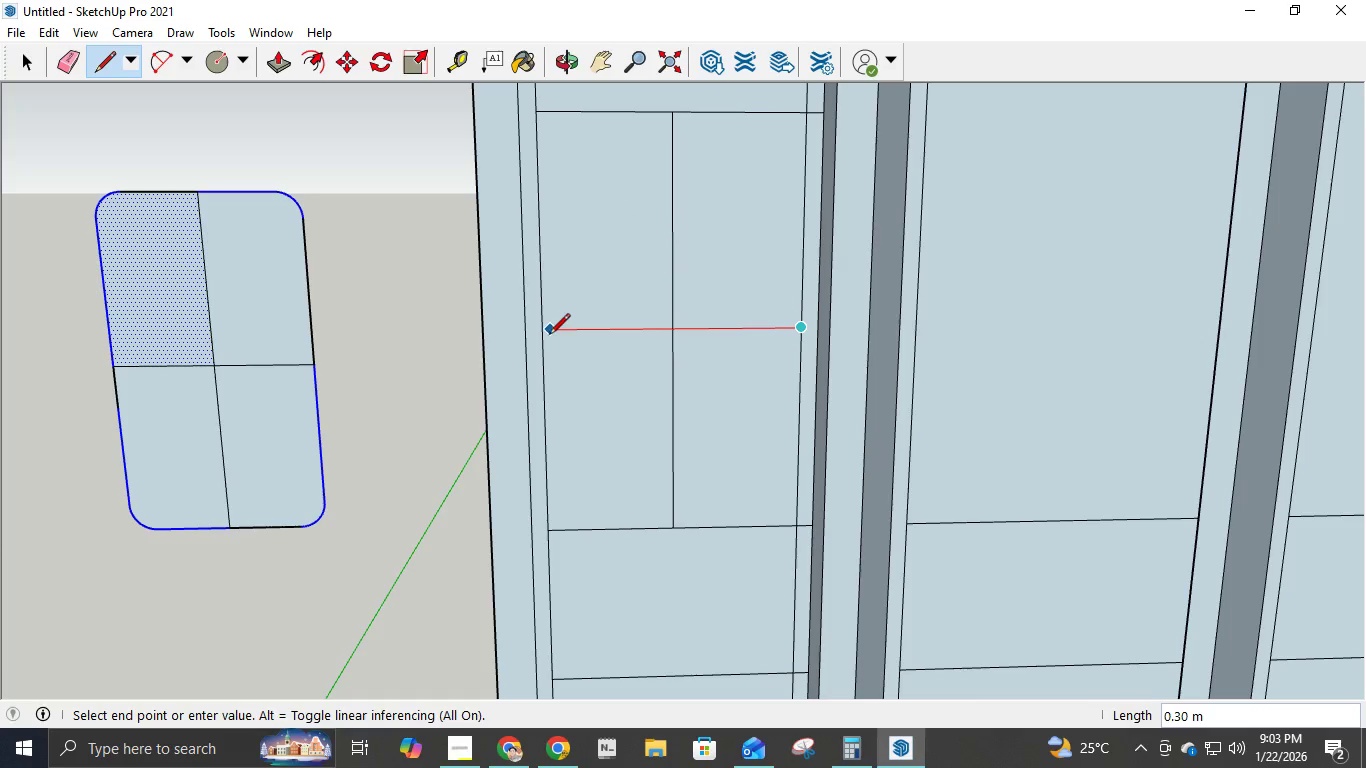 
left_click([546, 336])
 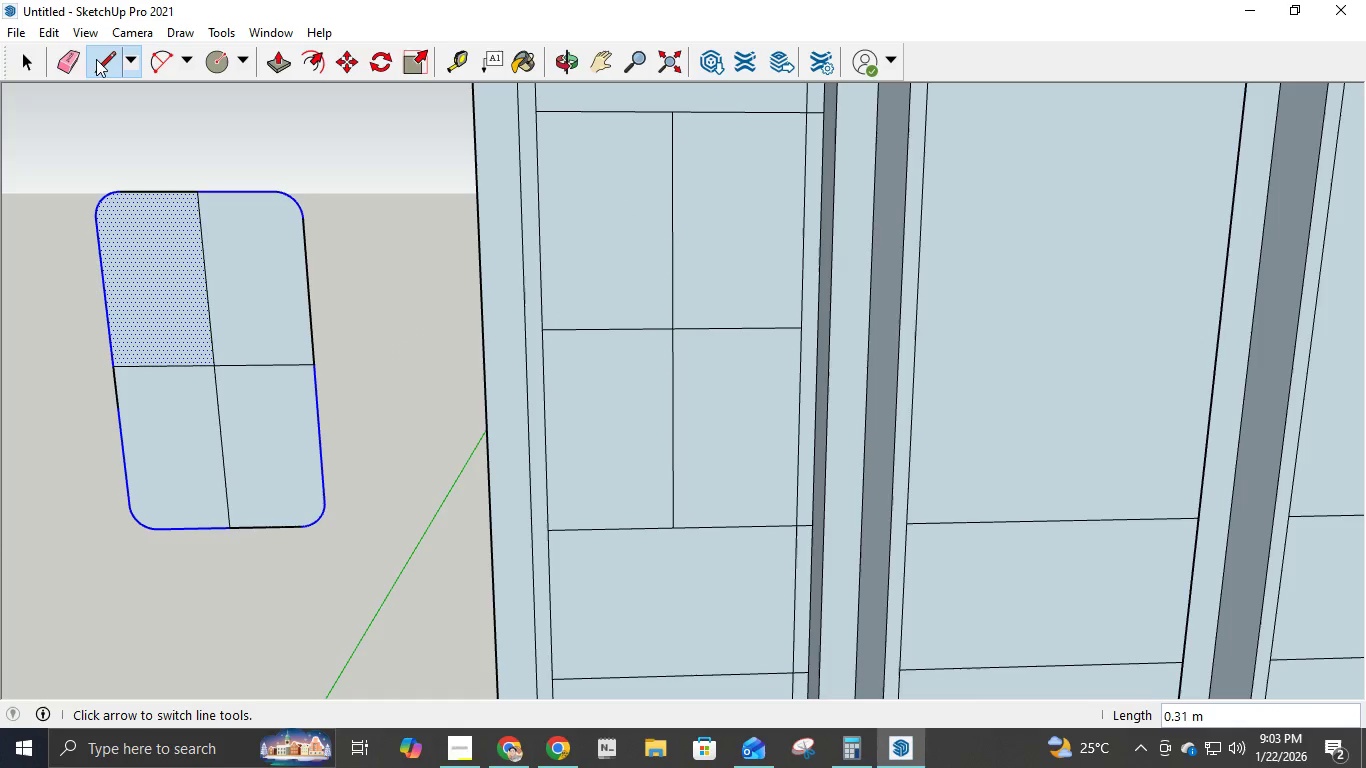 
left_click([30, 63])
 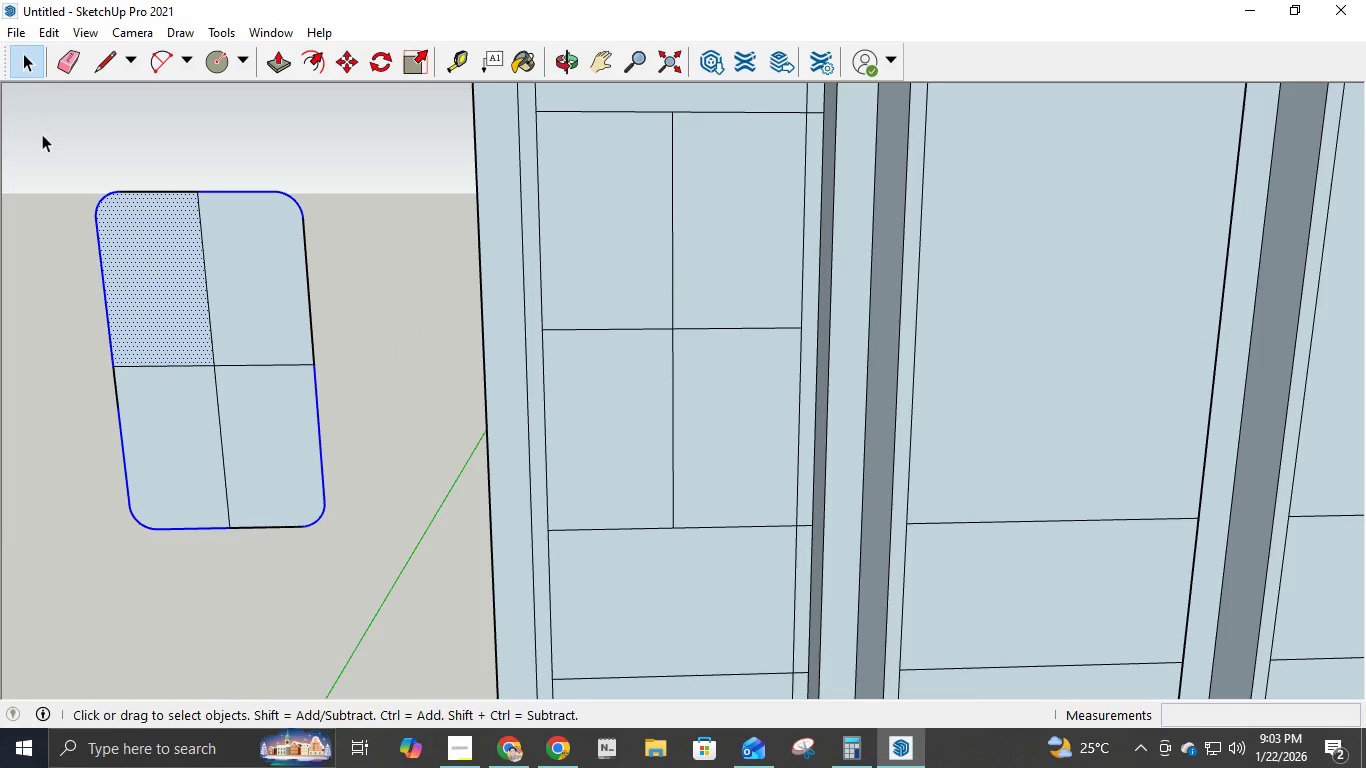 
left_click_drag(start_coordinate=[44, 138], to_coordinate=[348, 562])
 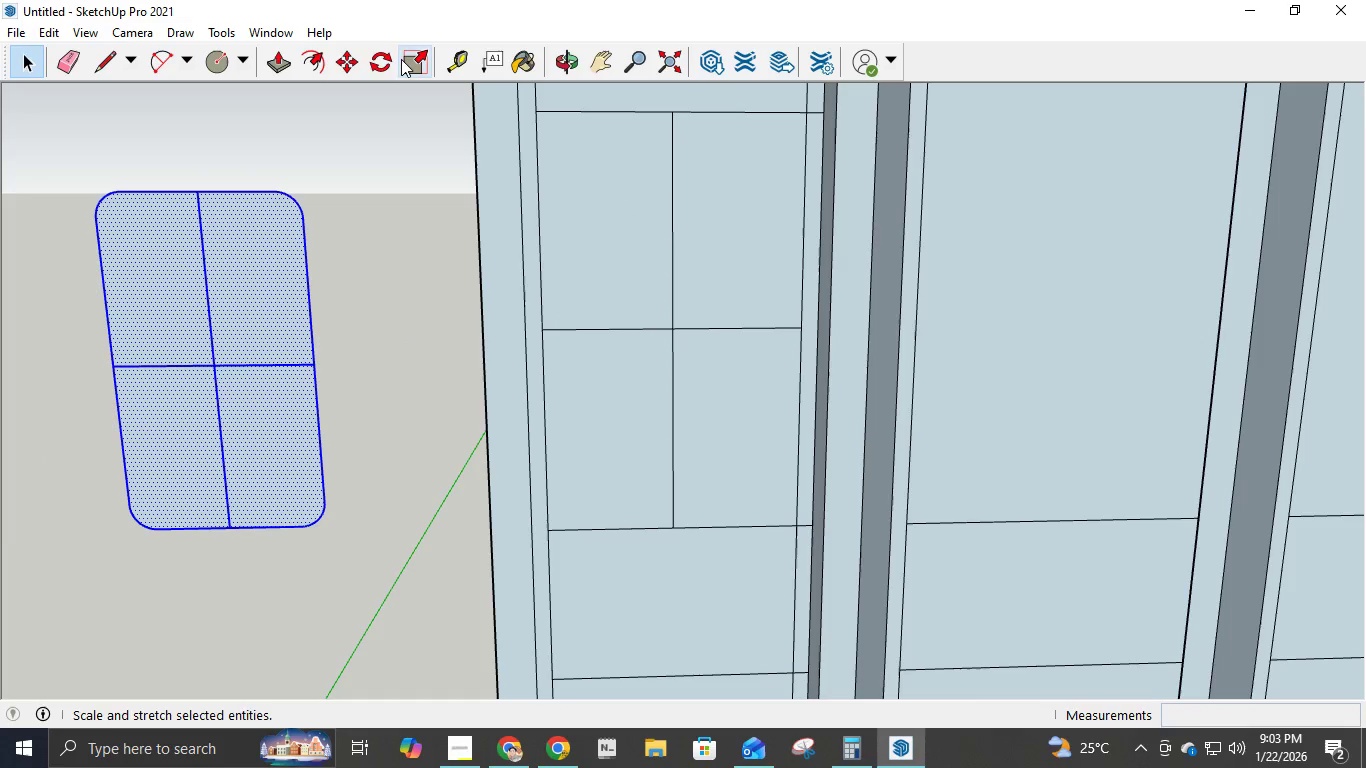 
left_click([357, 59])
 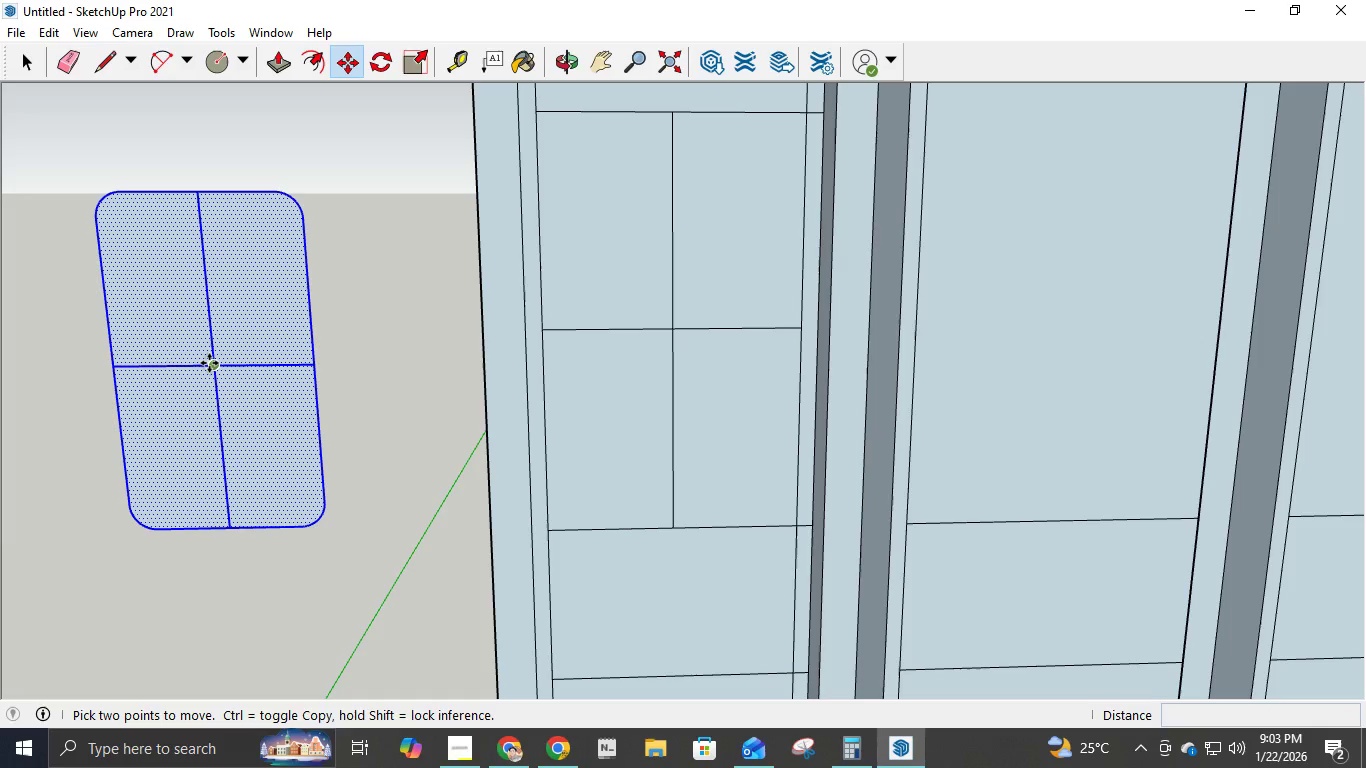 
left_click([209, 363])
 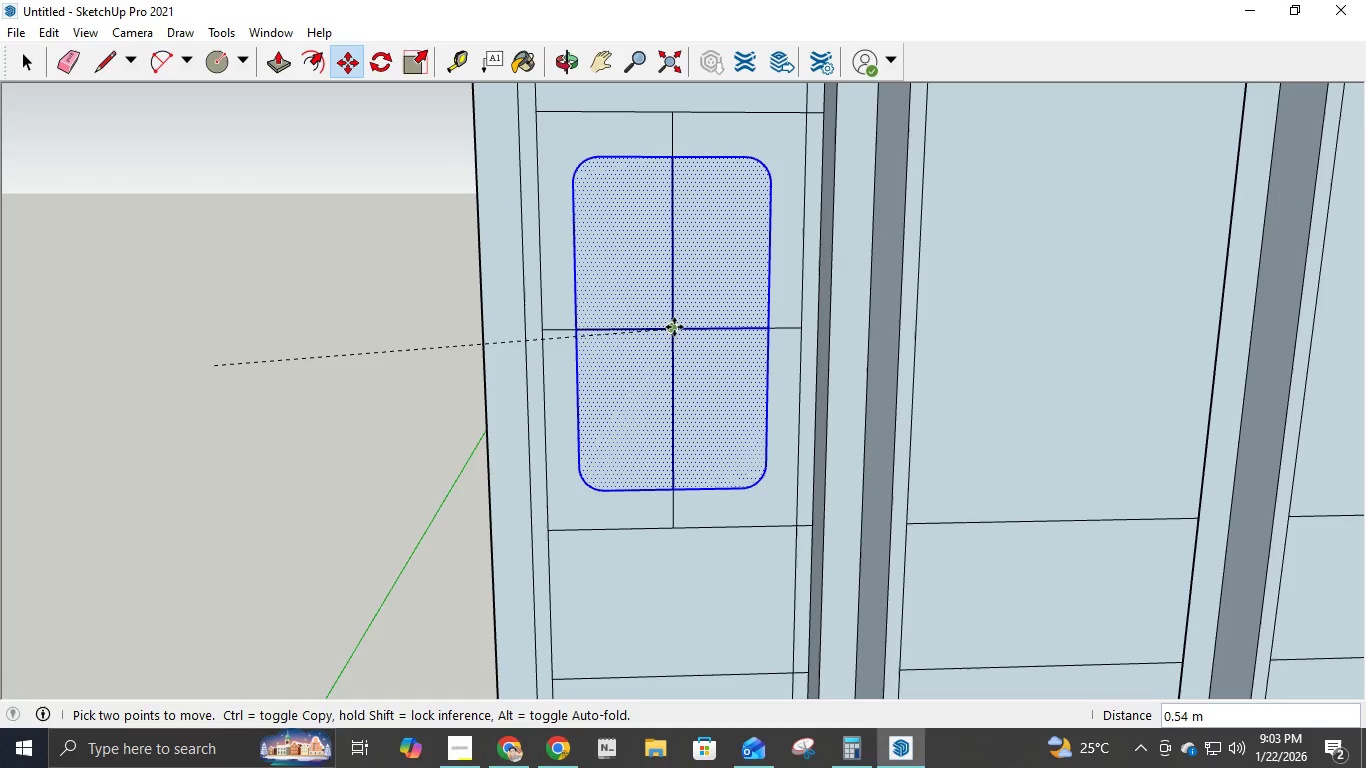 
left_click([674, 327])
 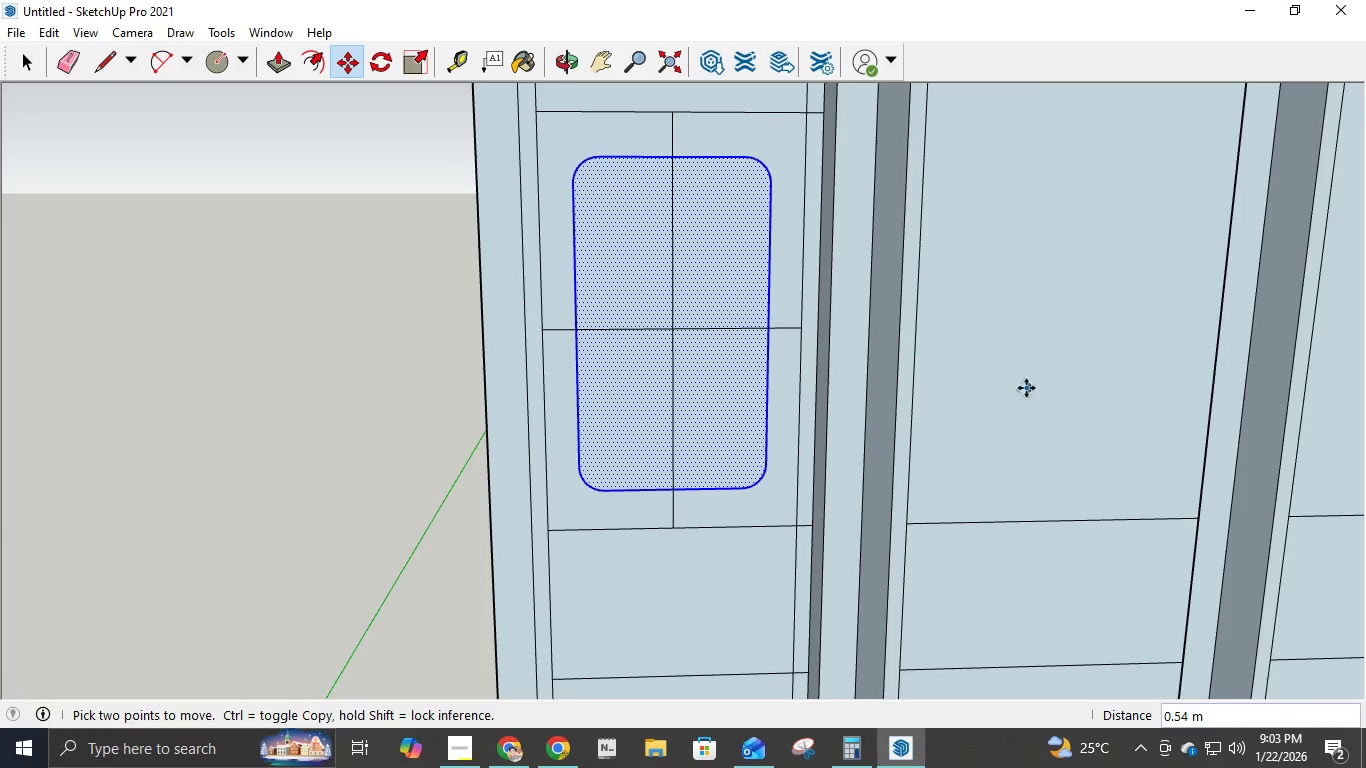 
scroll: coordinate [866, 362], scroll_direction: down, amount: 2.0
 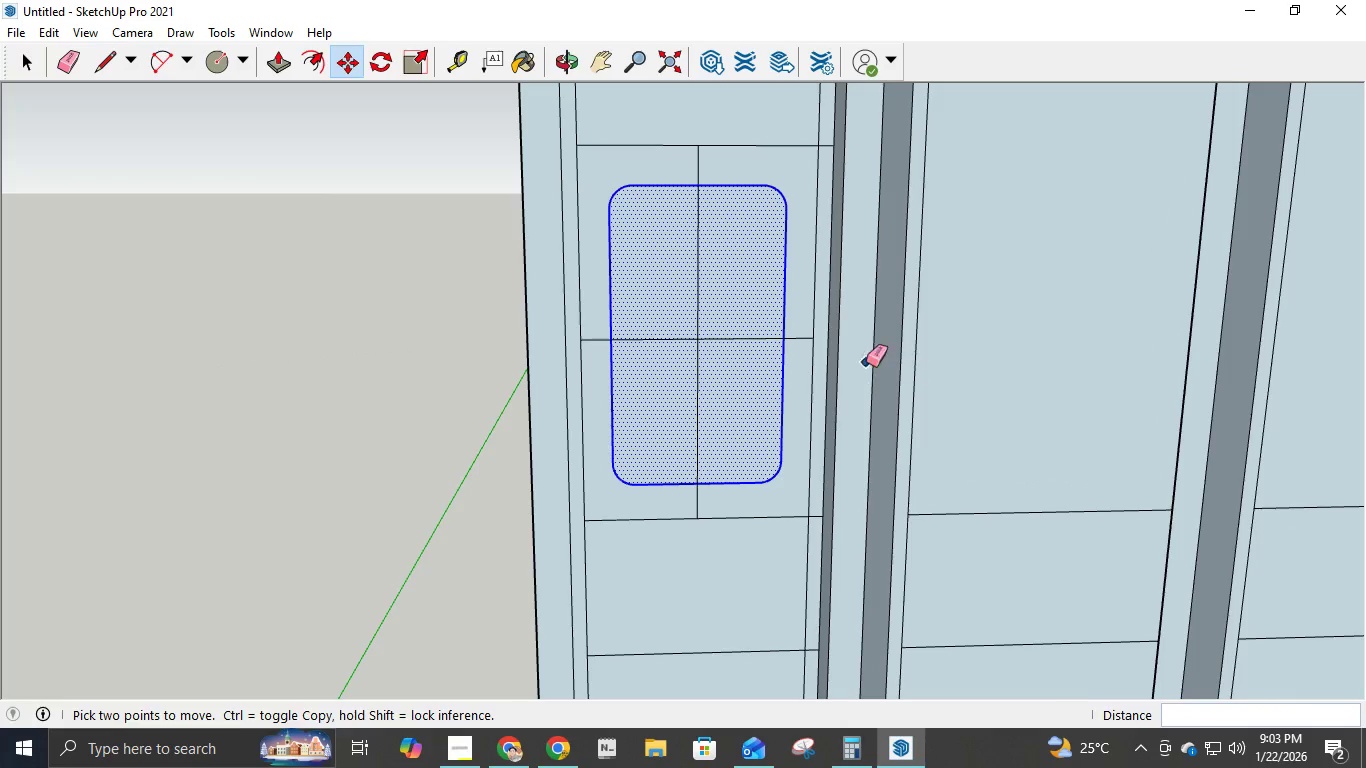 
key(E)
 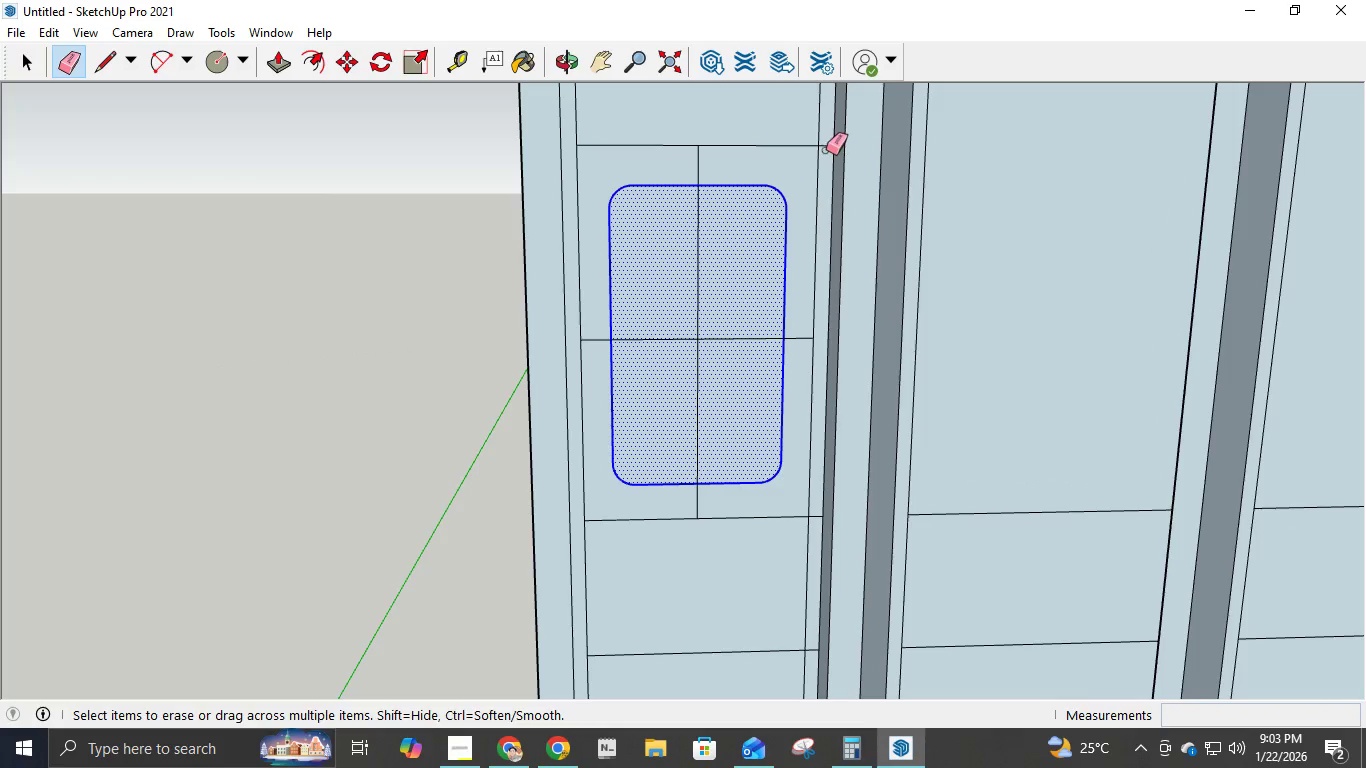 
left_click([828, 146])
 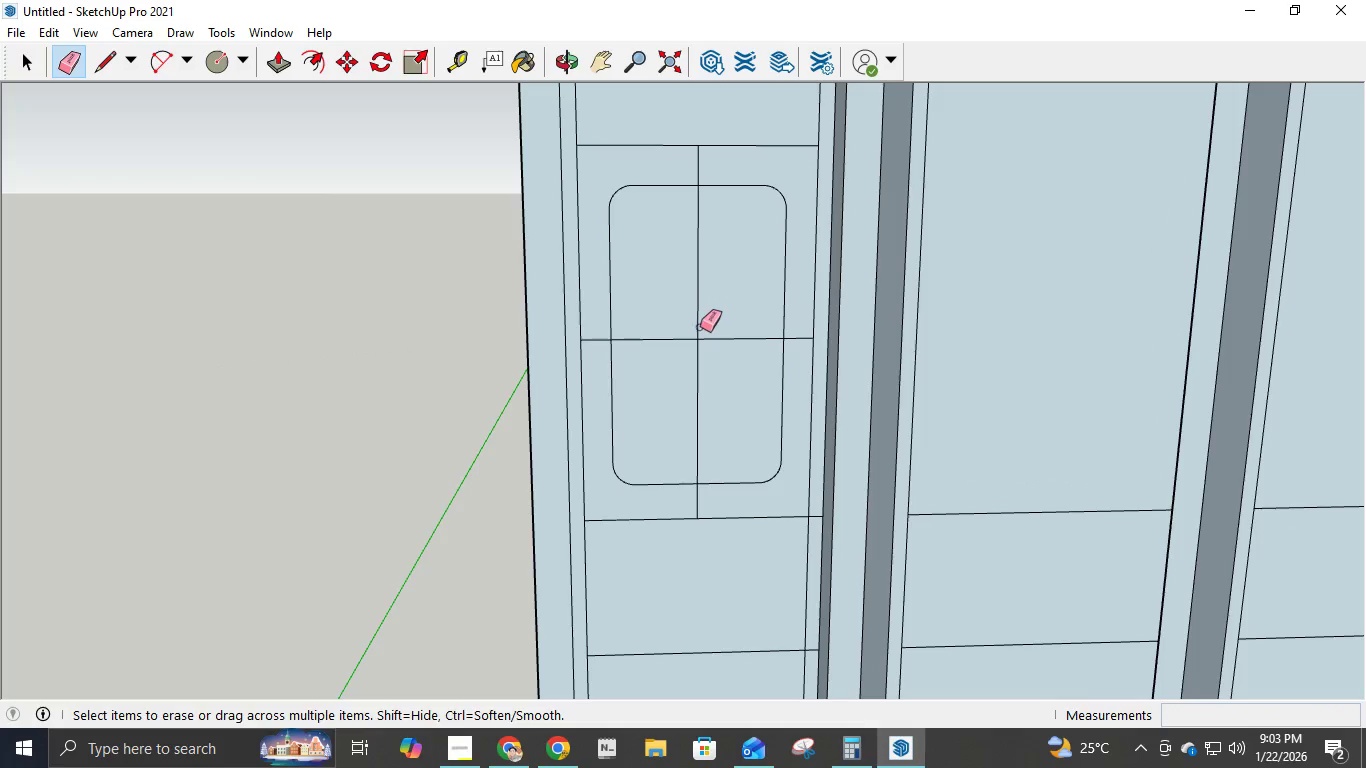 
left_click_drag(start_coordinate=[693, 338], to_coordinate=[710, 341])
 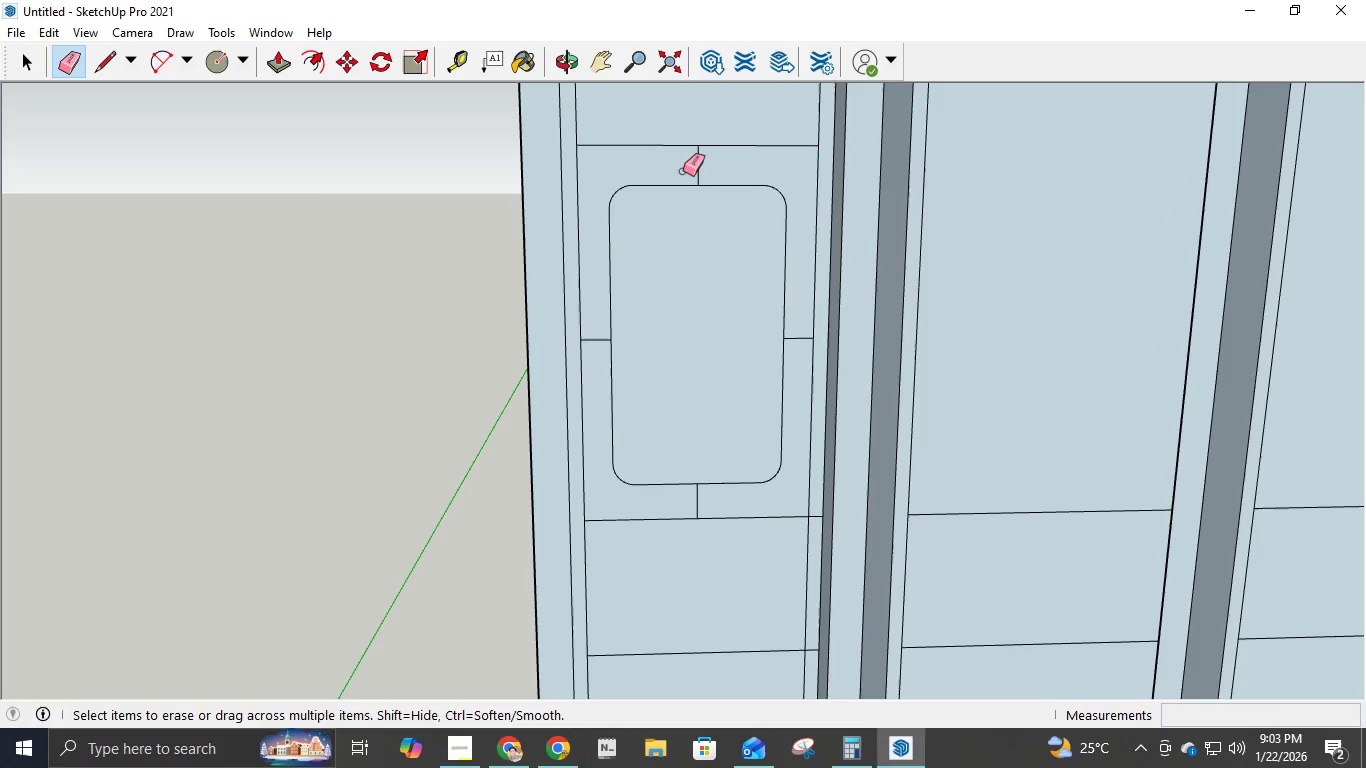 
left_click_drag(start_coordinate=[696, 170], to_coordinate=[707, 173])
 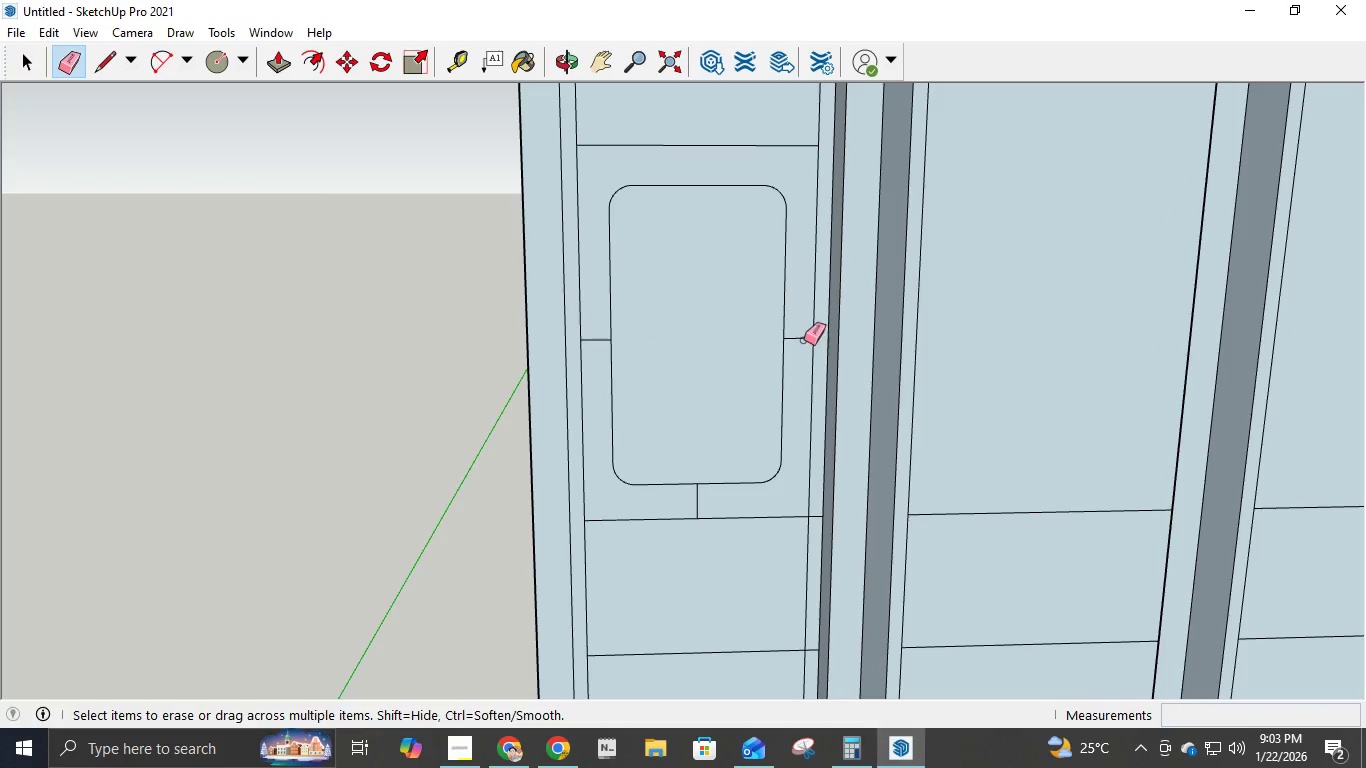 
double_click([801, 345])
 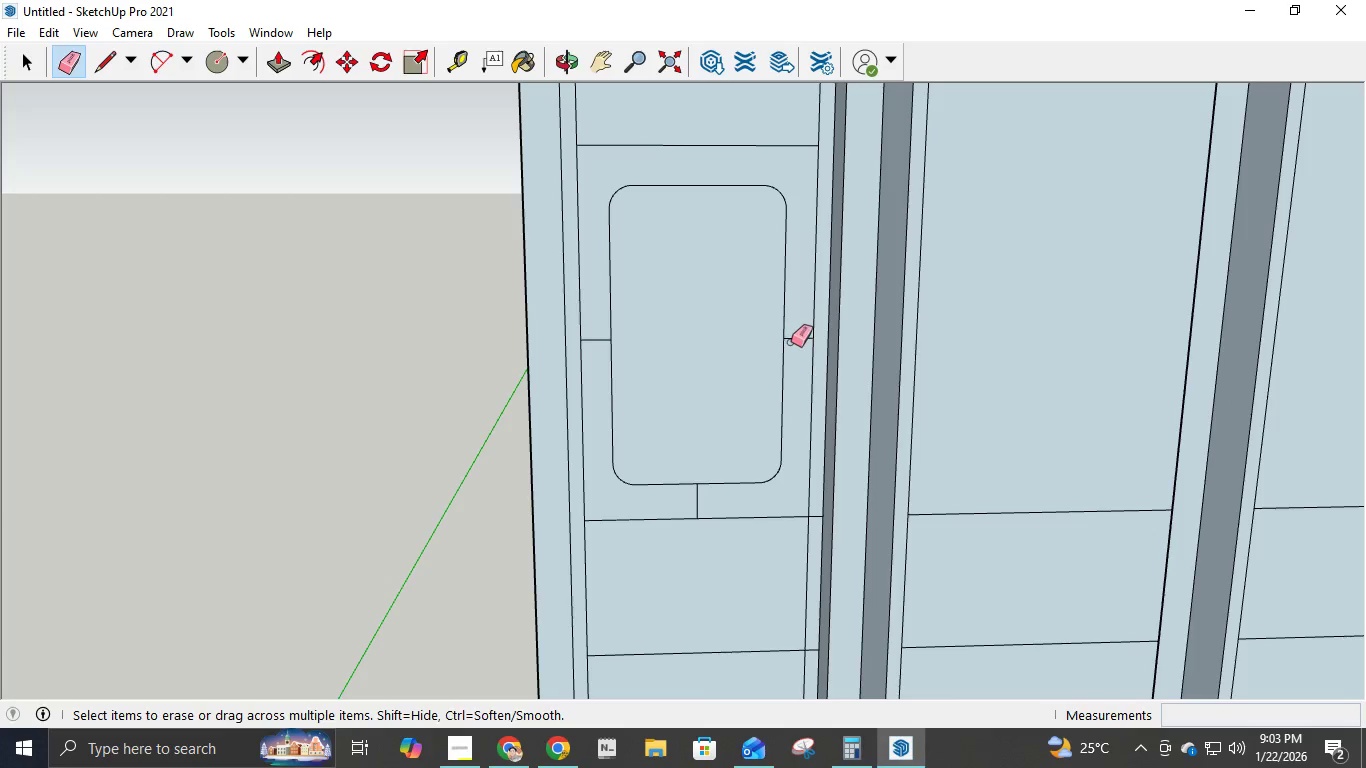 
double_click([798, 331])
 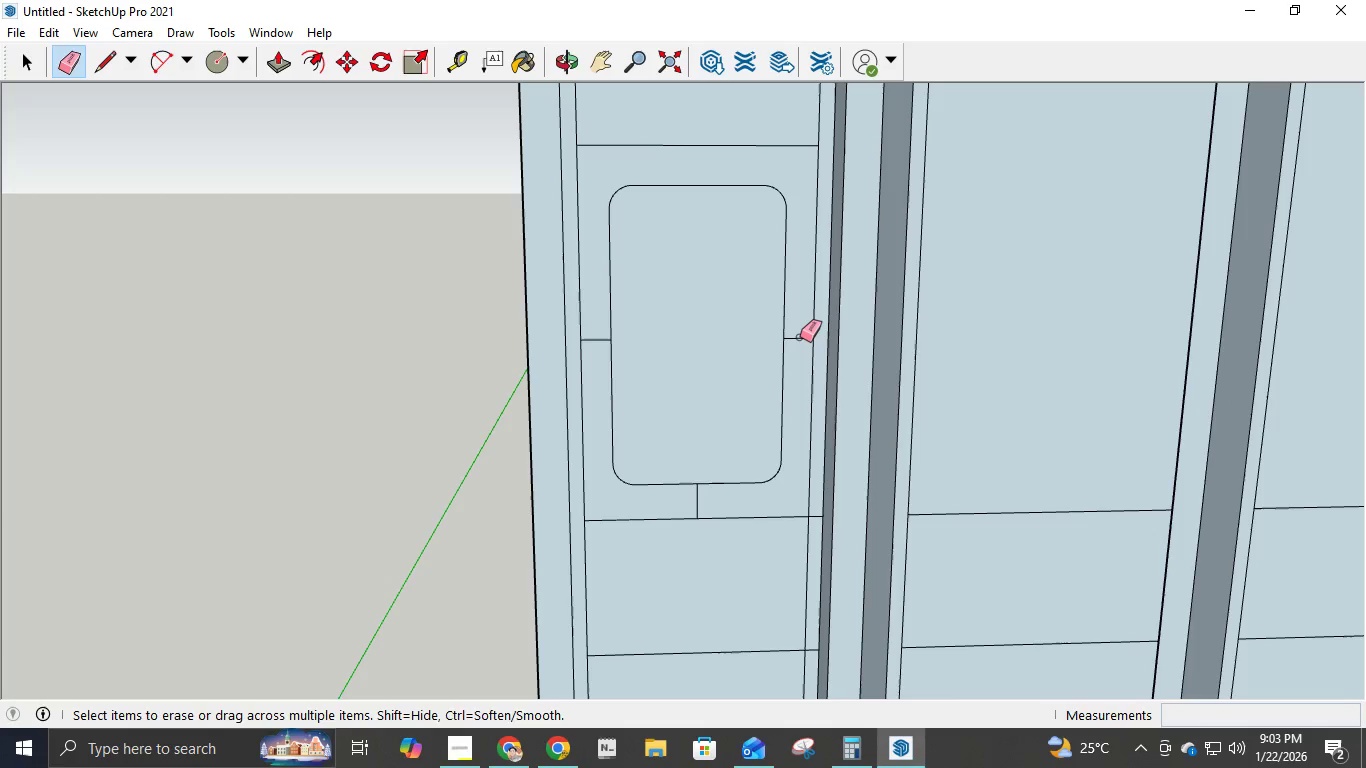 
left_click([800, 337])
 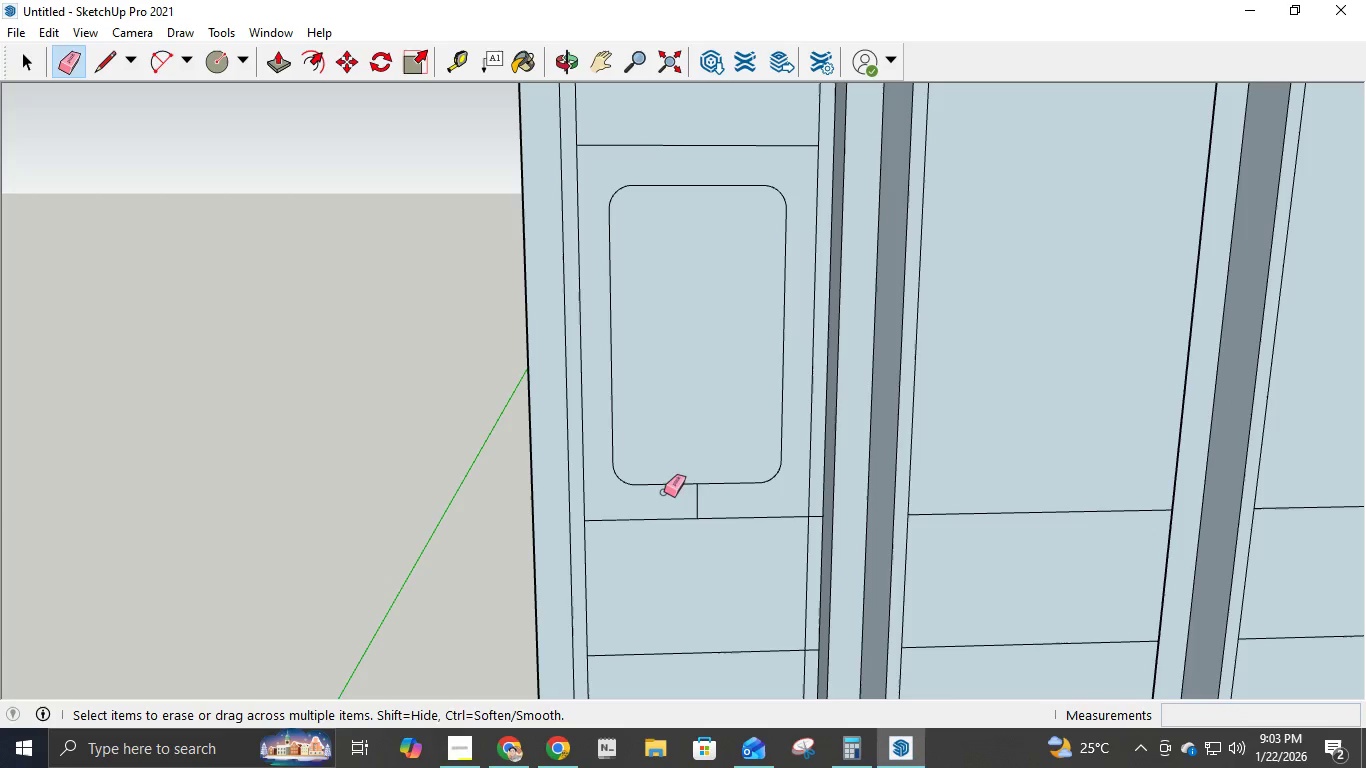 
left_click([698, 494])
 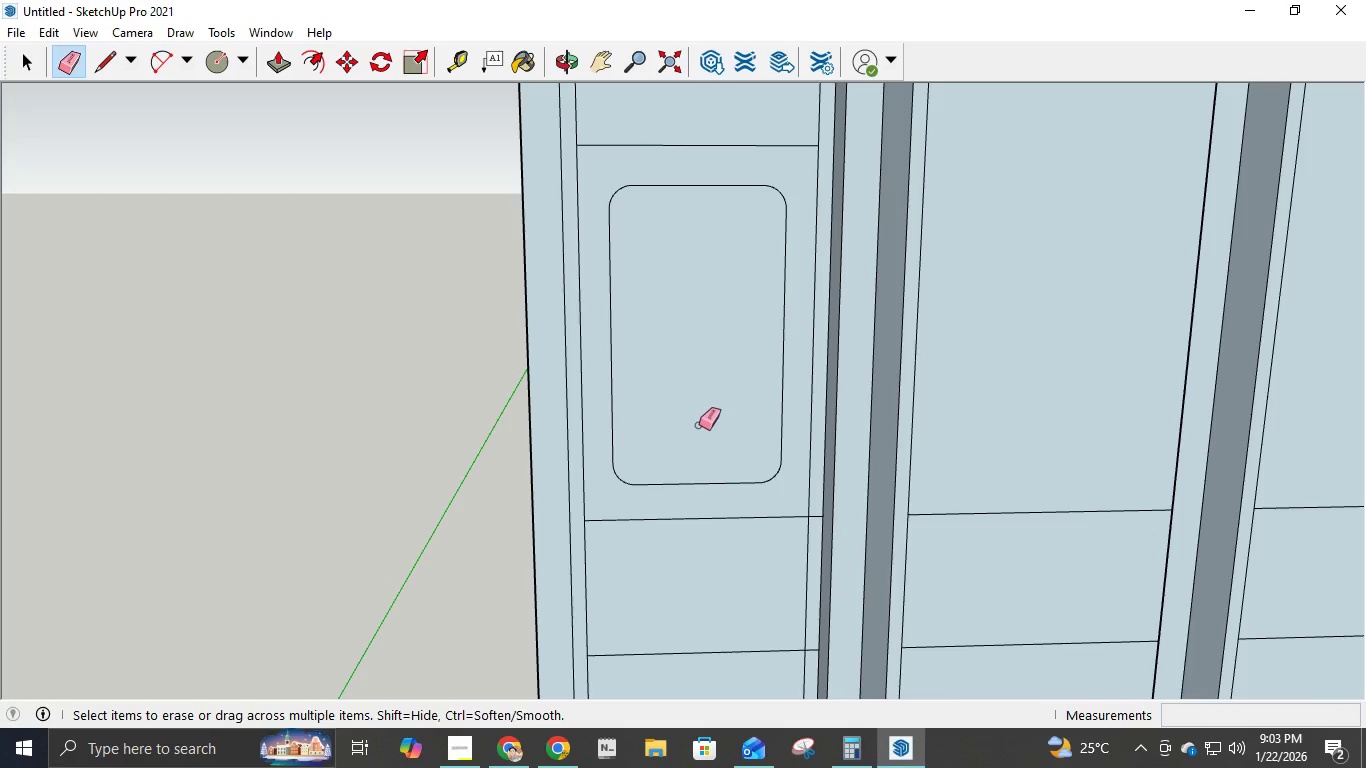 
scroll: coordinate [867, 319], scroll_direction: down, amount: 4.0
 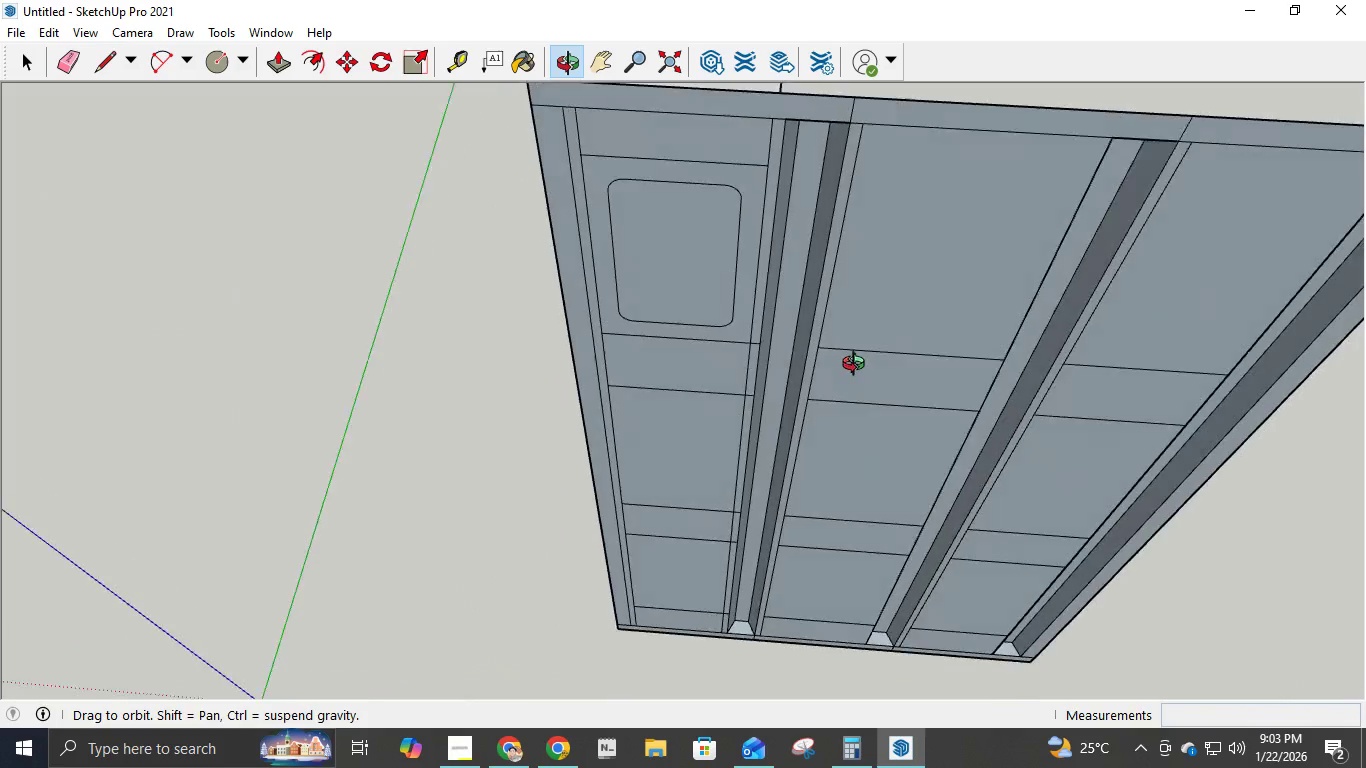 
wait(13.11)
 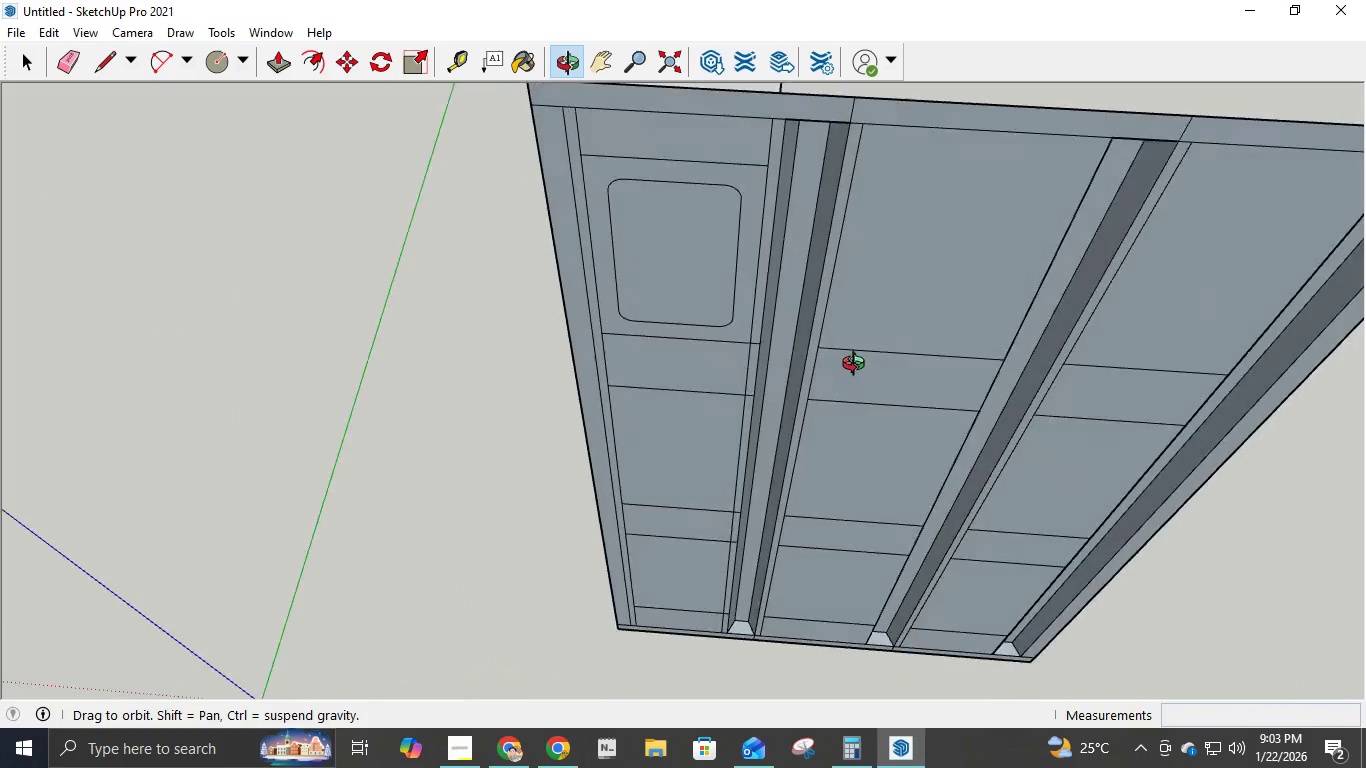 
key(L)
 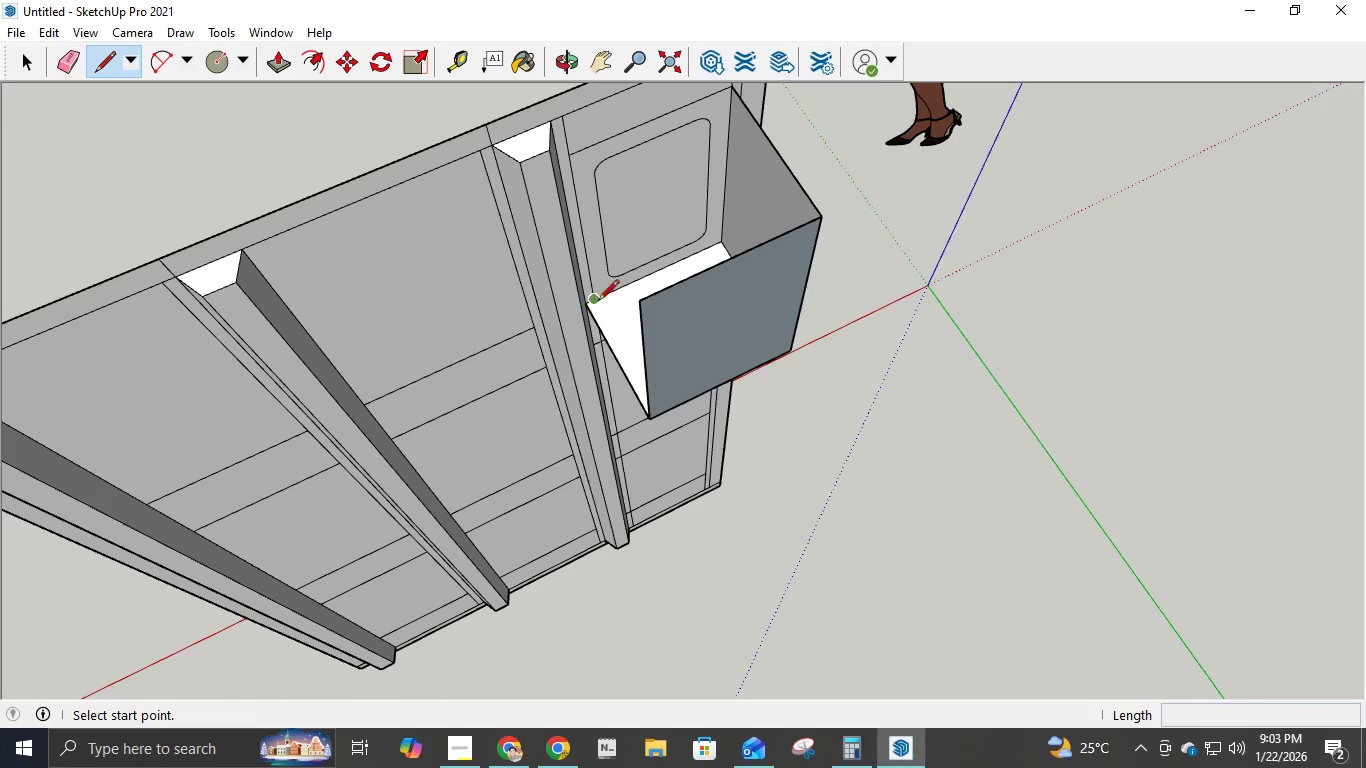 
left_click([600, 299])
 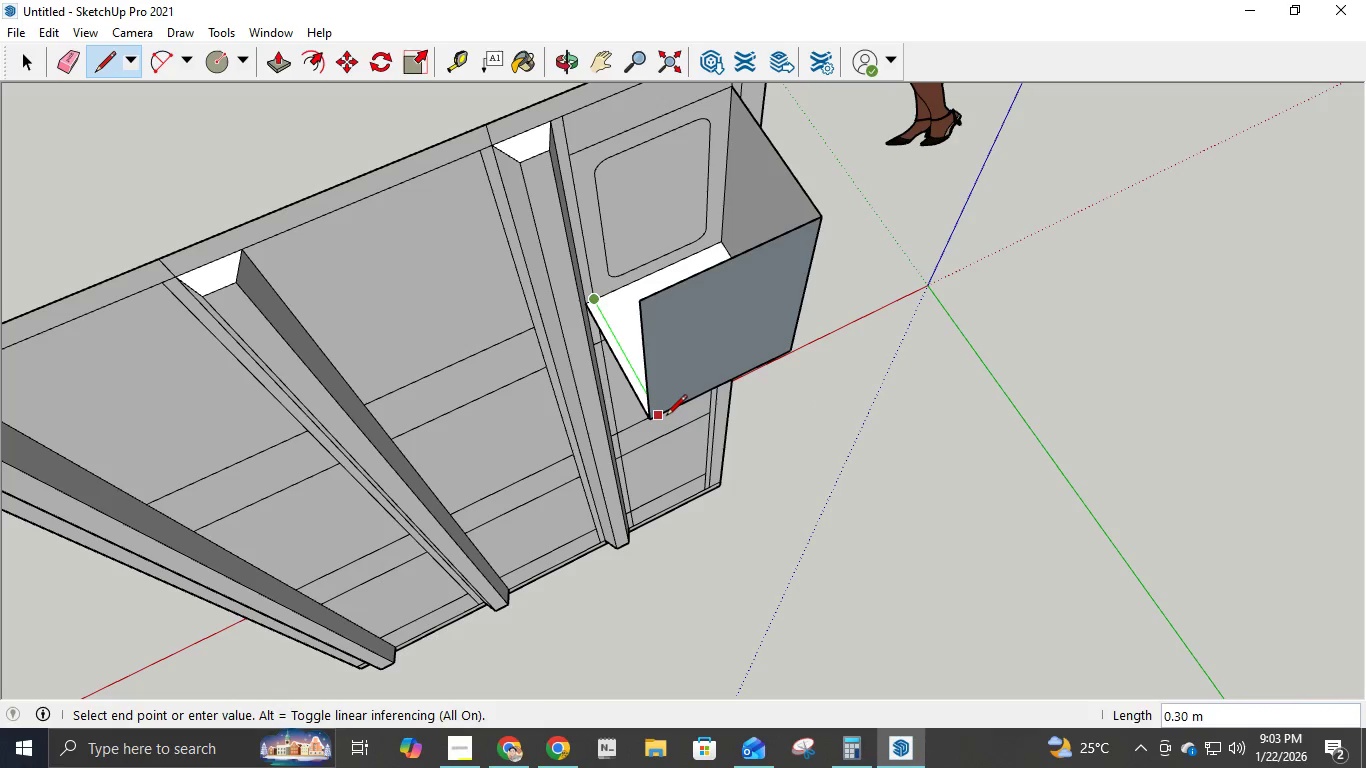 
left_click([666, 417])
 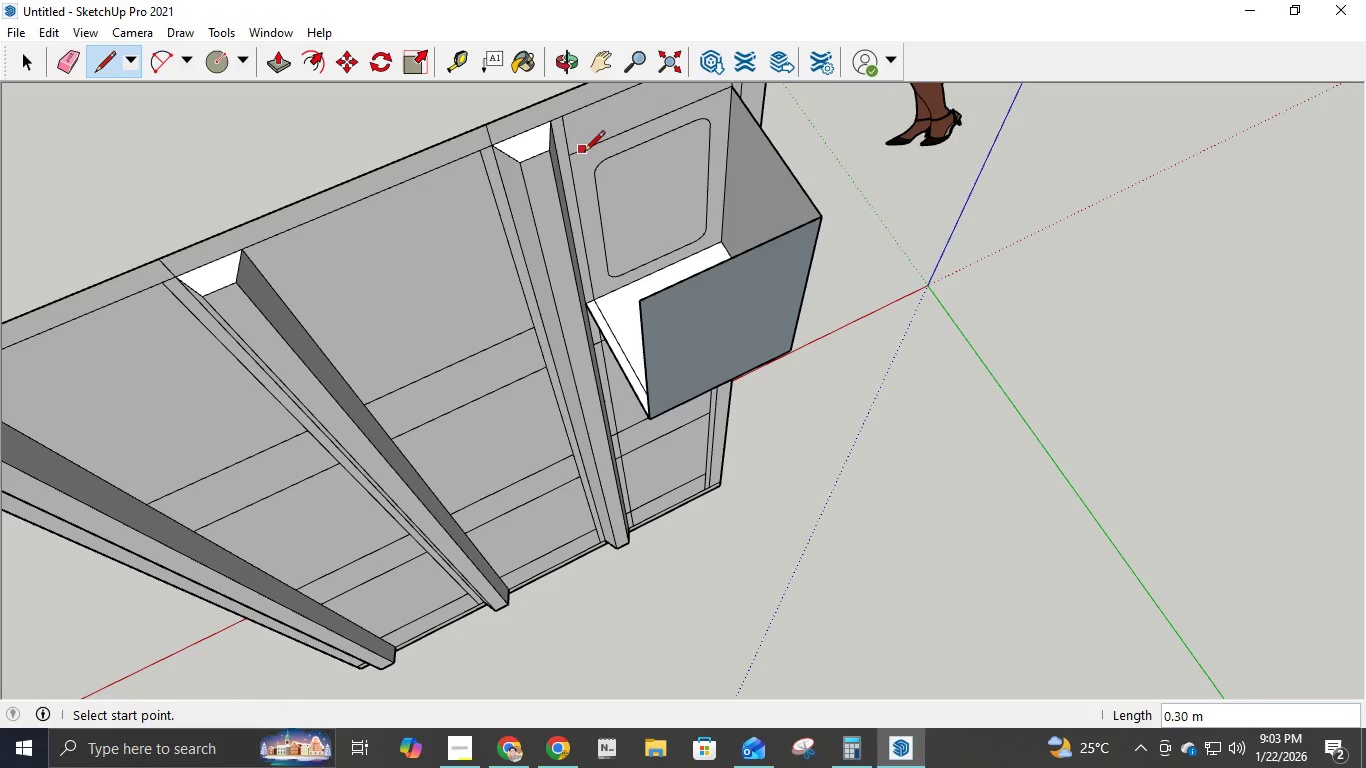 
left_click([573, 154])
 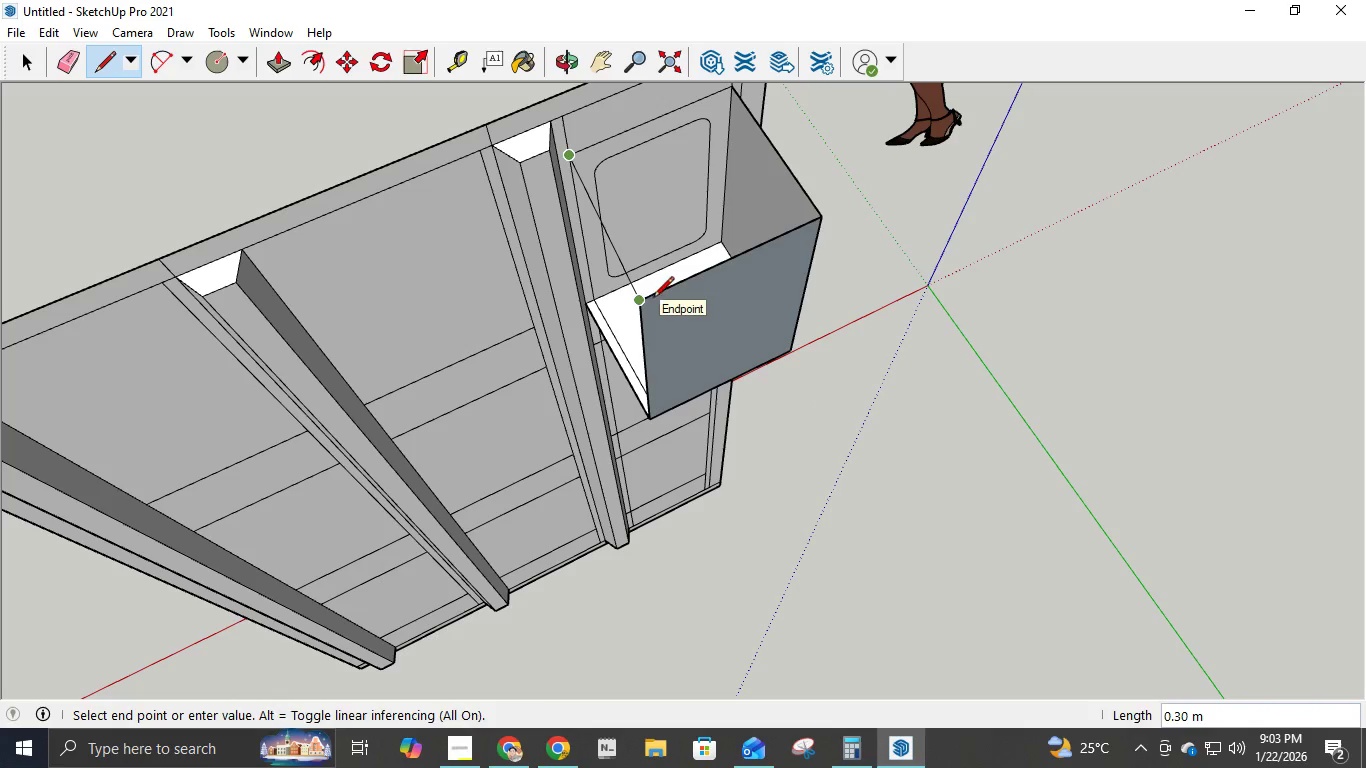 
left_click([653, 299])
 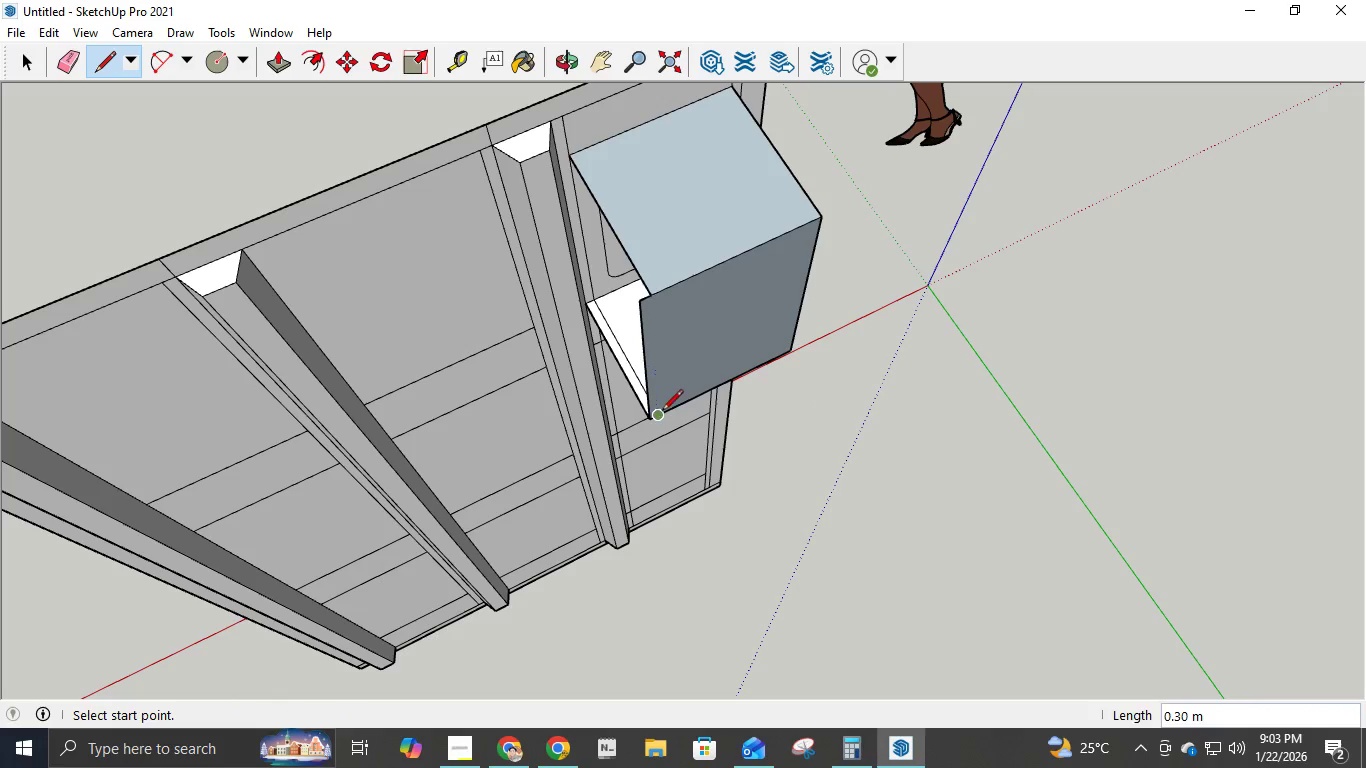 
left_click([660, 414])
 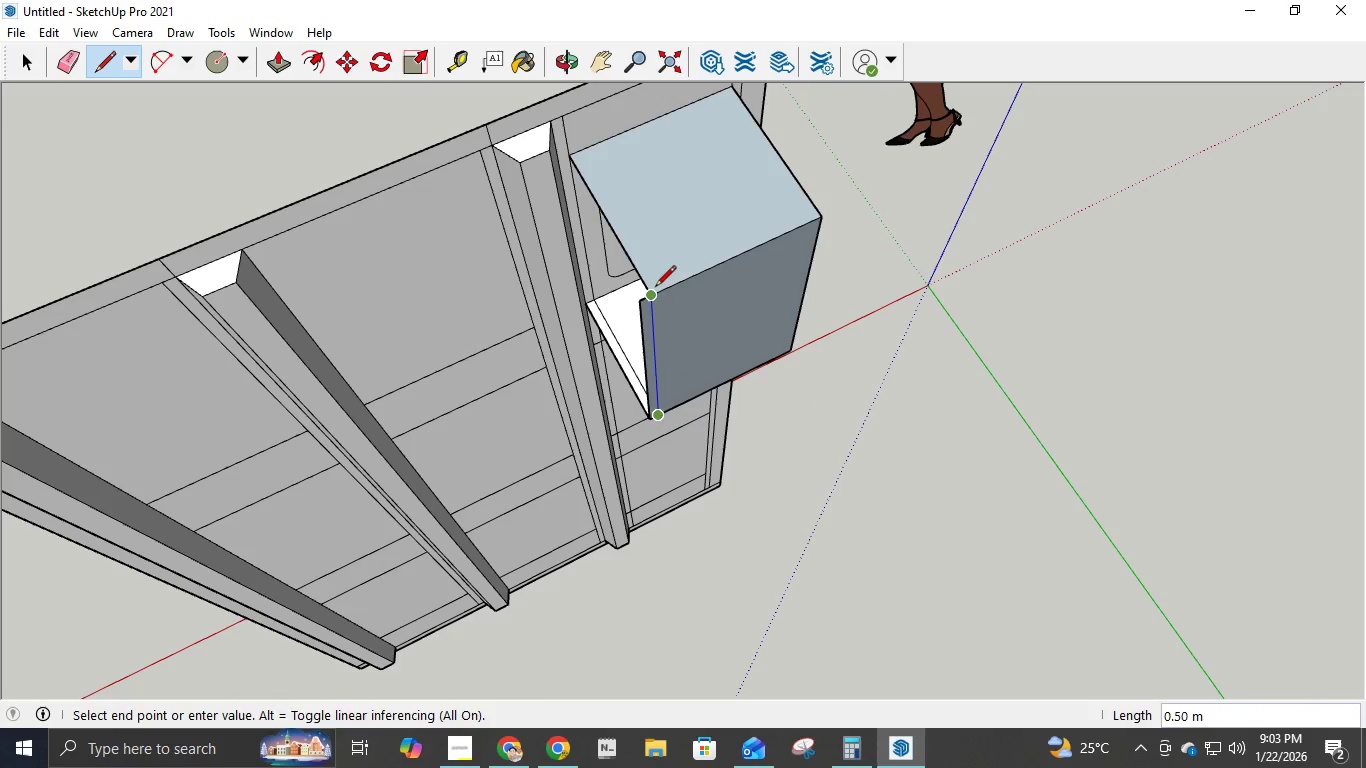 
left_click([655, 290])
 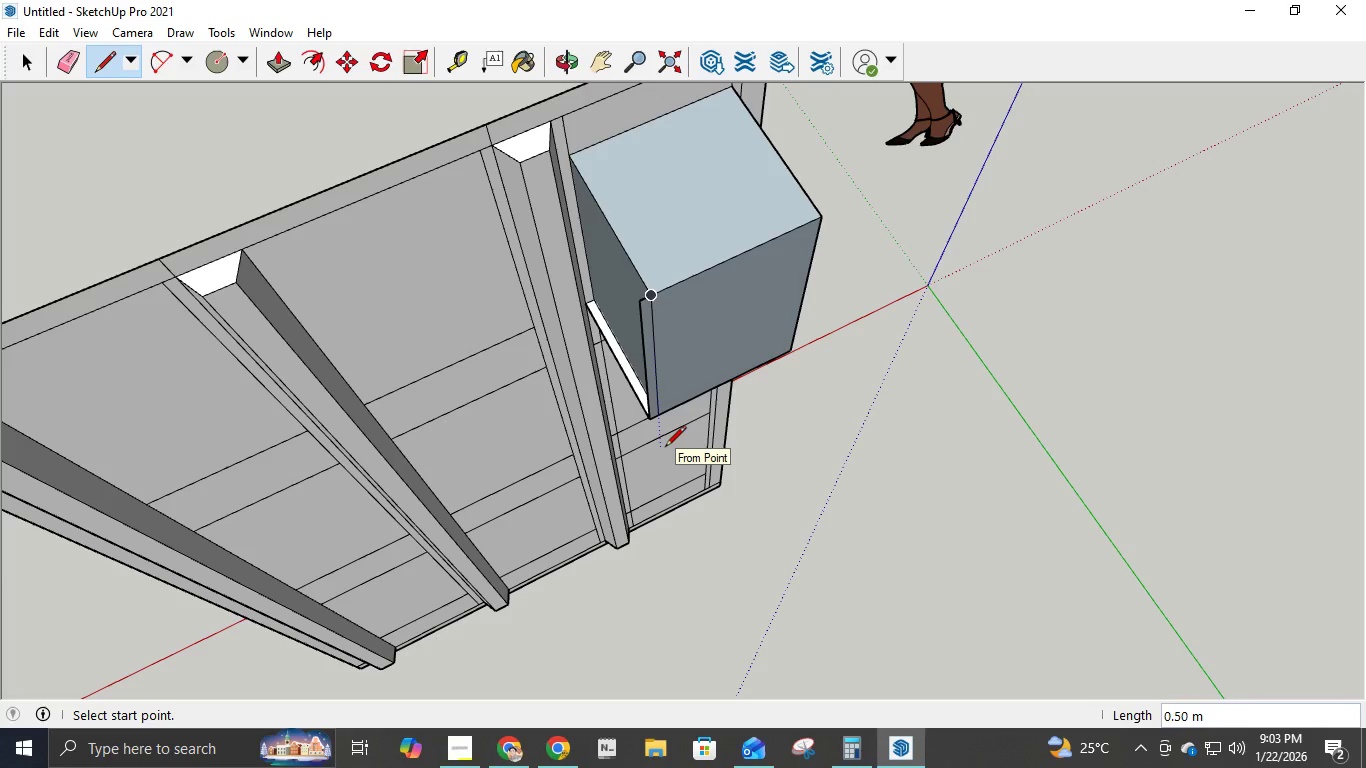 
key(E)
 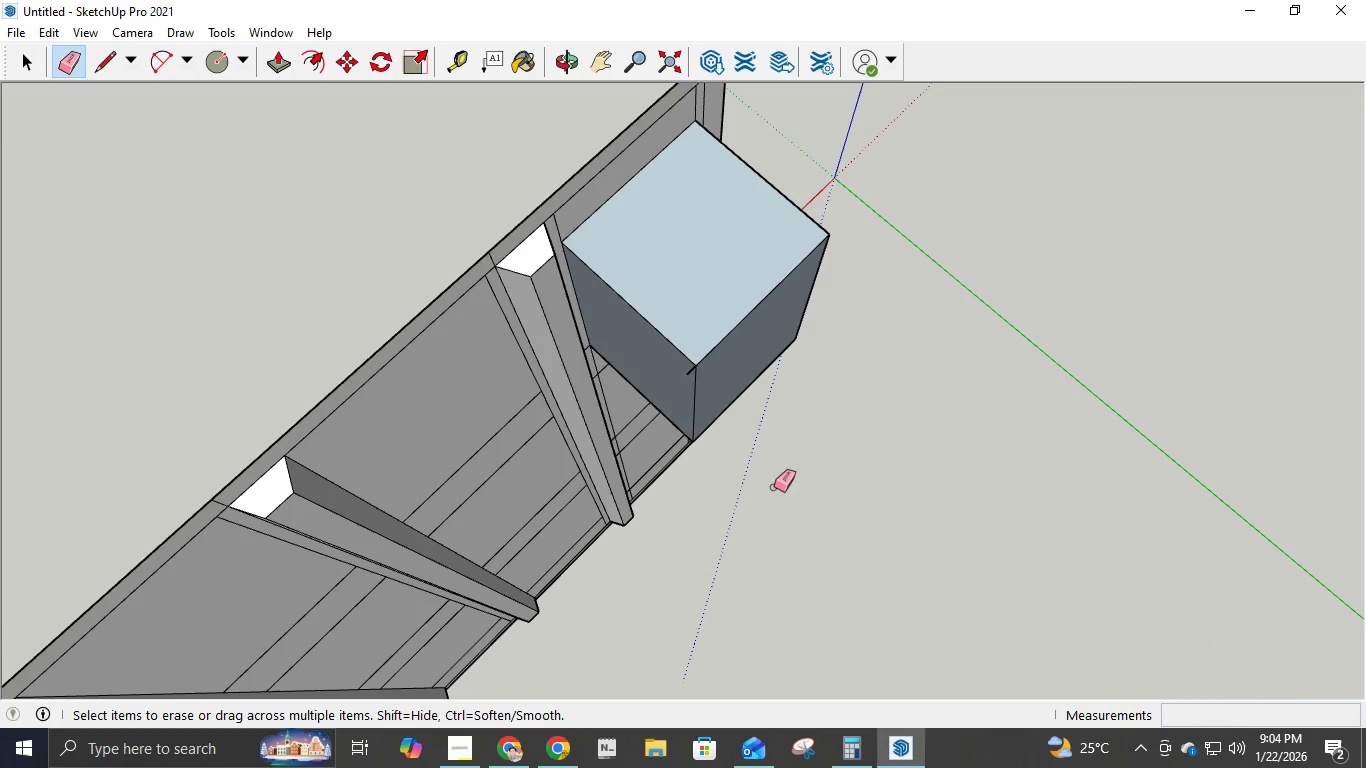 
wait(5.05)
 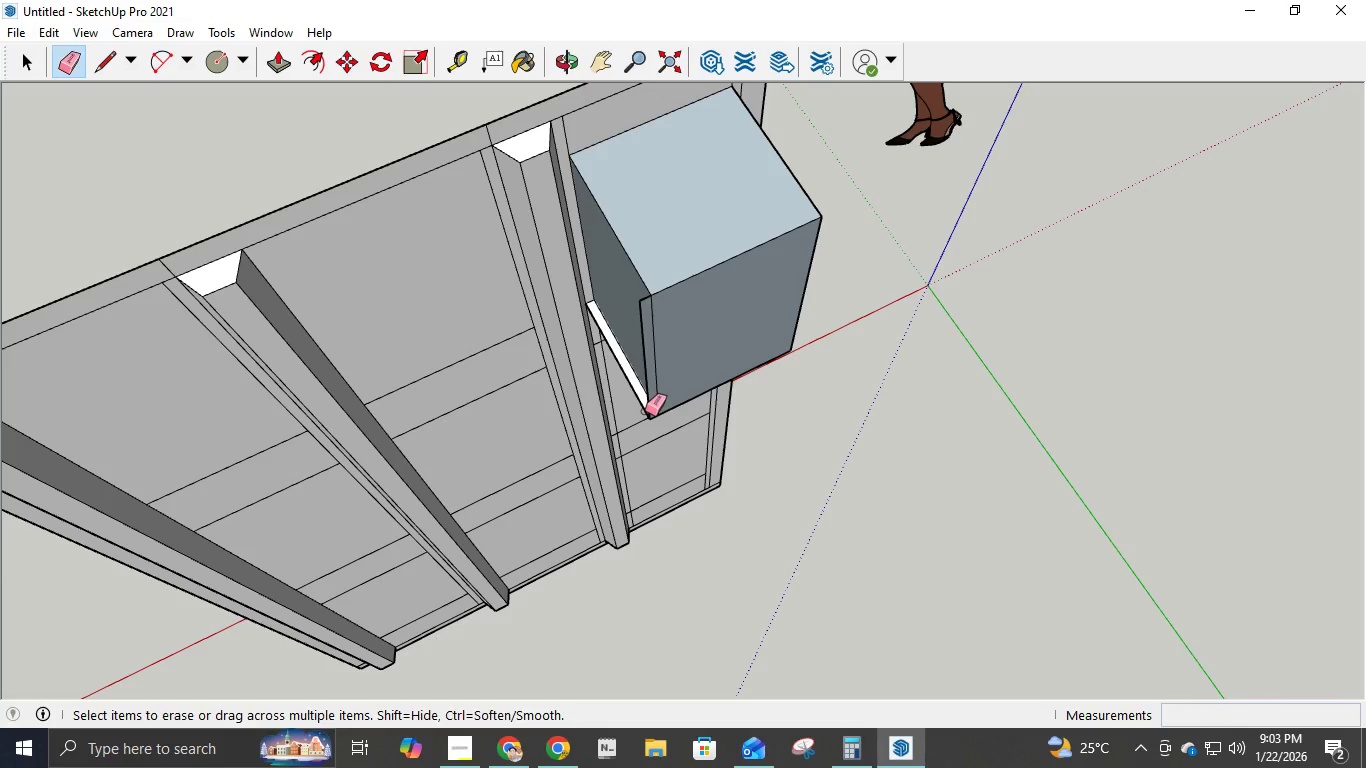 
left_click([688, 374])
 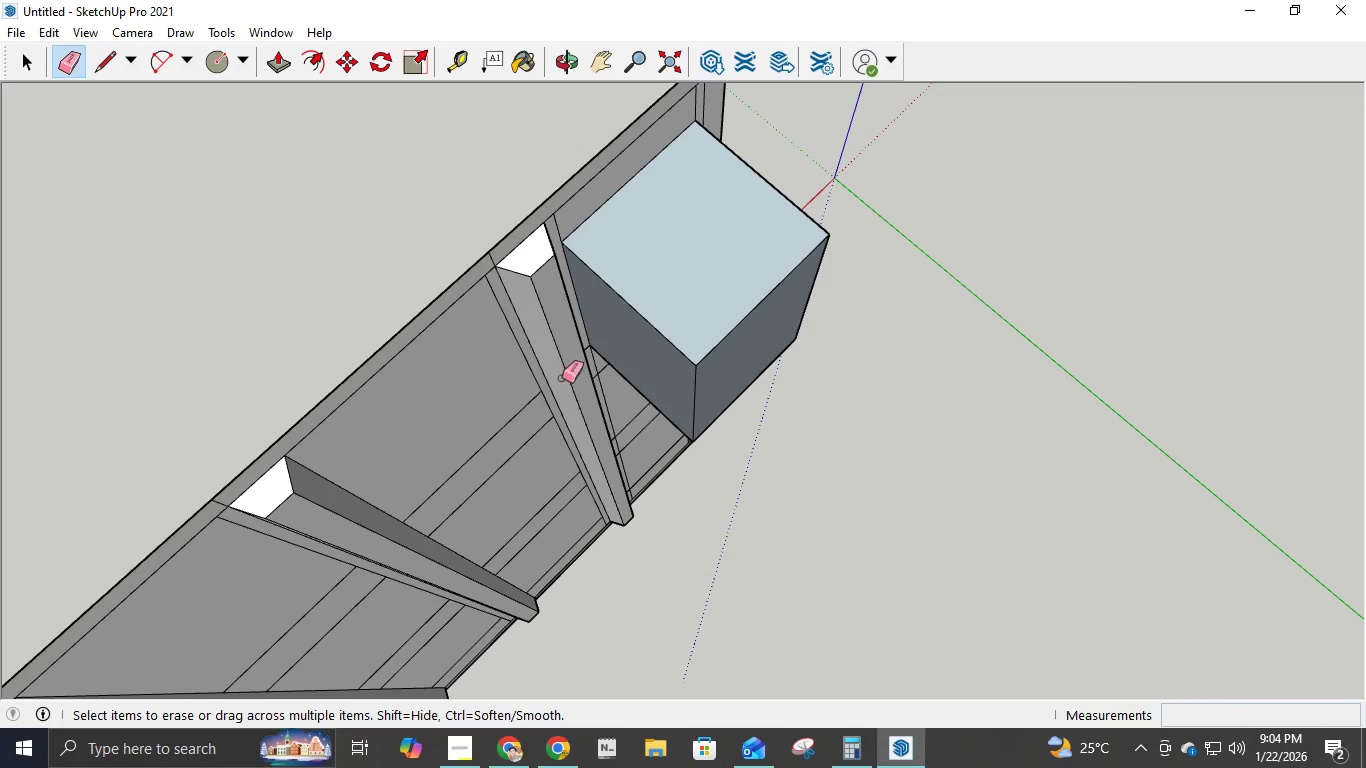 
scroll: coordinate [611, 362], scroll_direction: up, amount: 7.0
 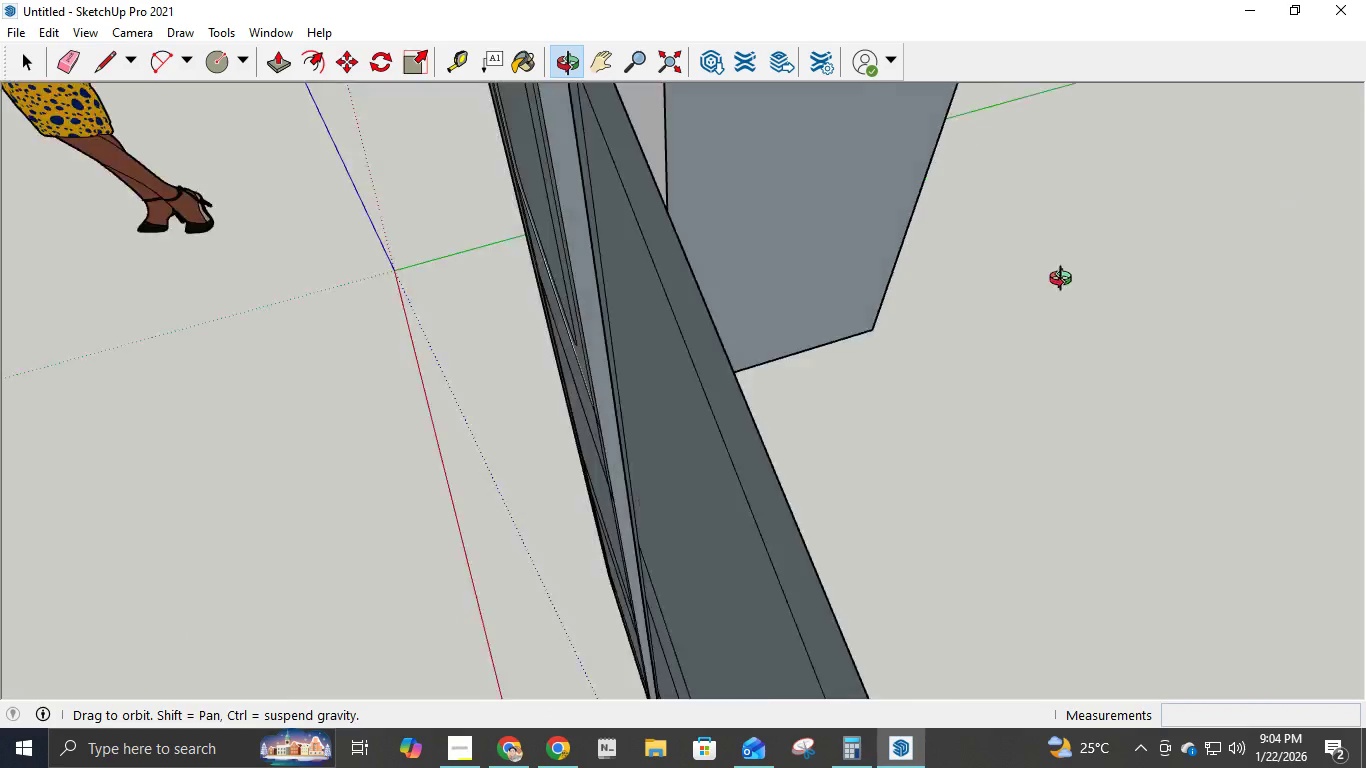 
scroll: coordinate [566, 517], scroll_direction: down, amount: 6.0
 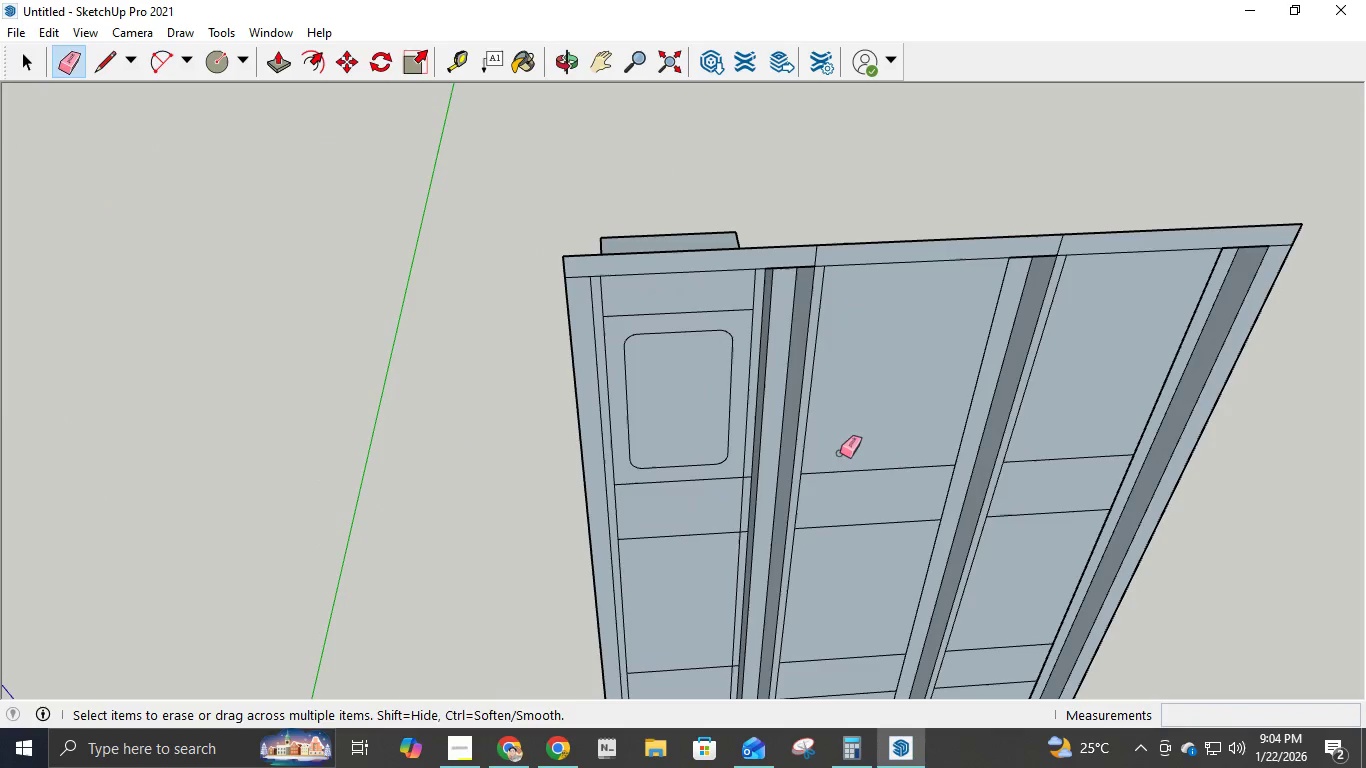 
scroll: coordinate [790, 522], scroll_direction: up, amount: 2.0
 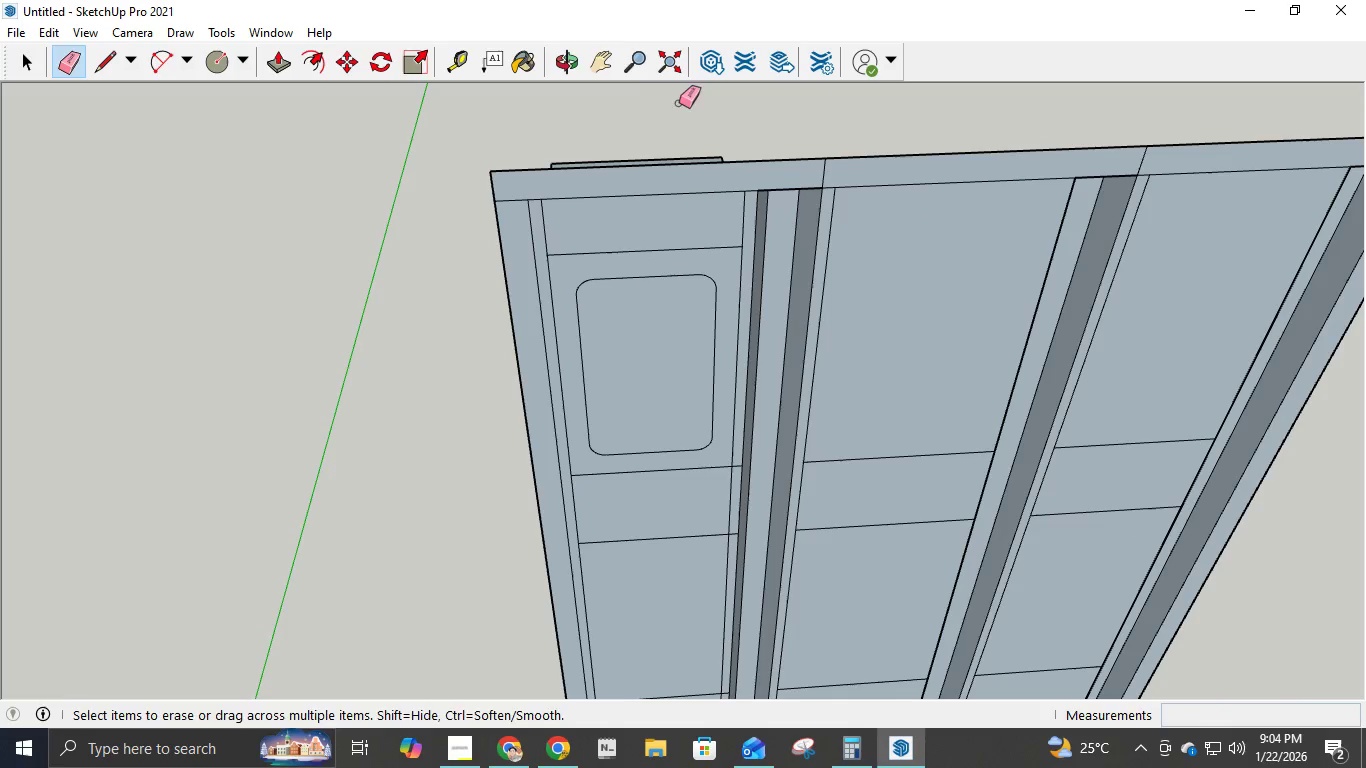 
left_click([608, 55])
 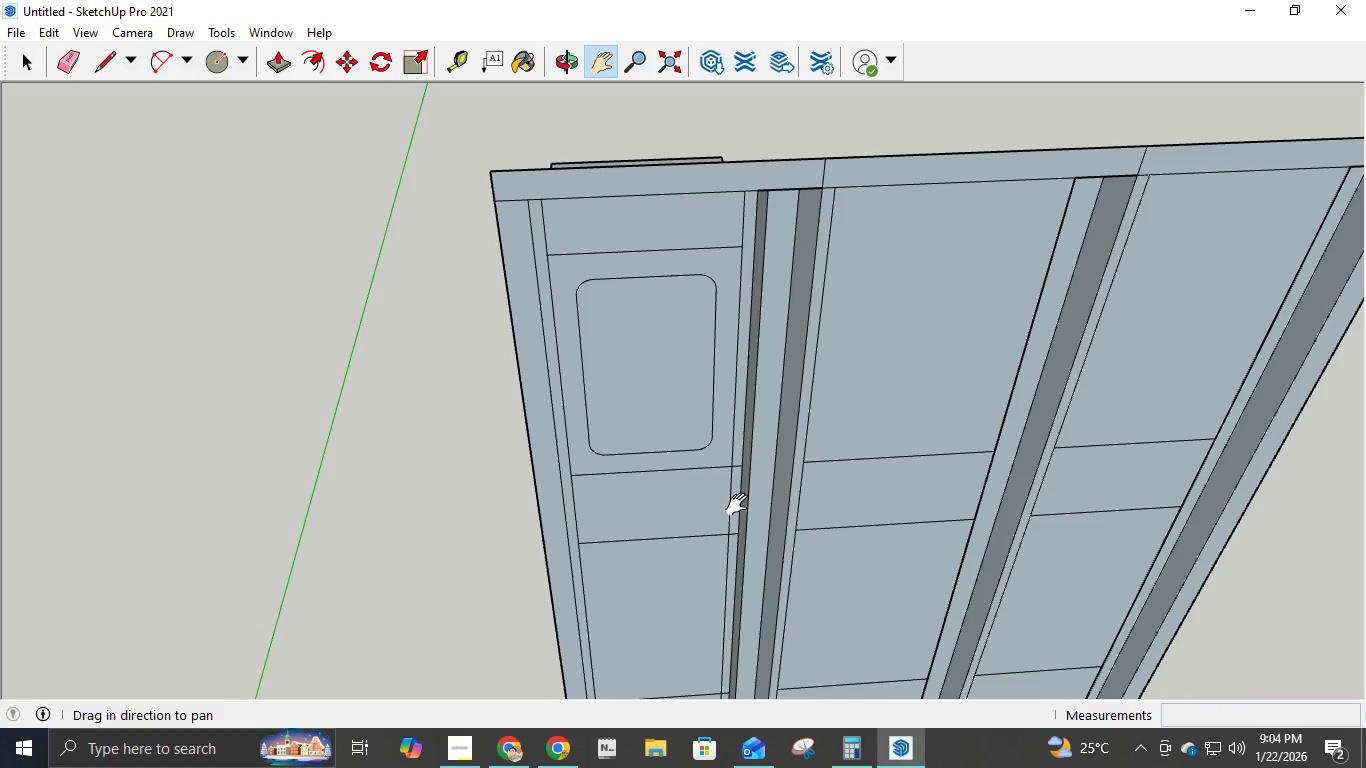 
left_click_drag(start_coordinate=[774, 560], to_coordinate=[699, 271])
 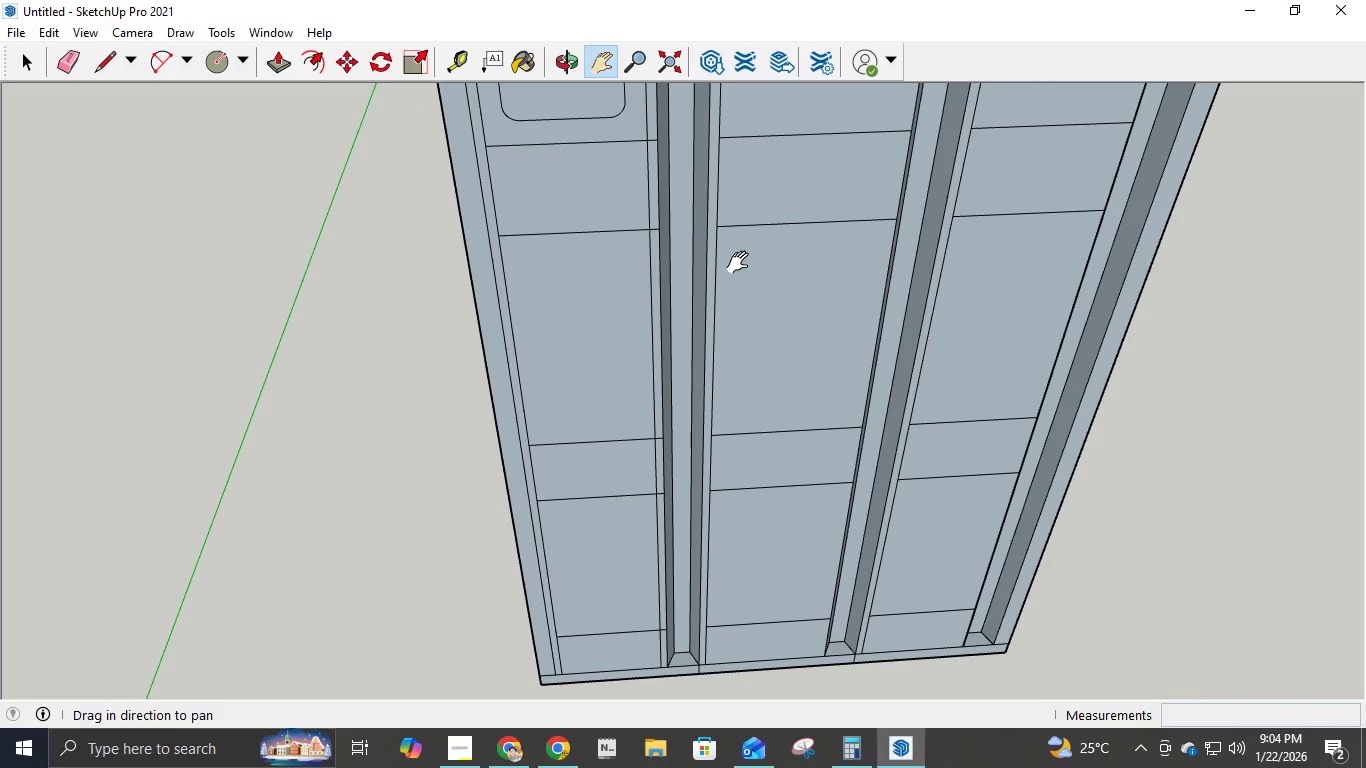 
key(E)
 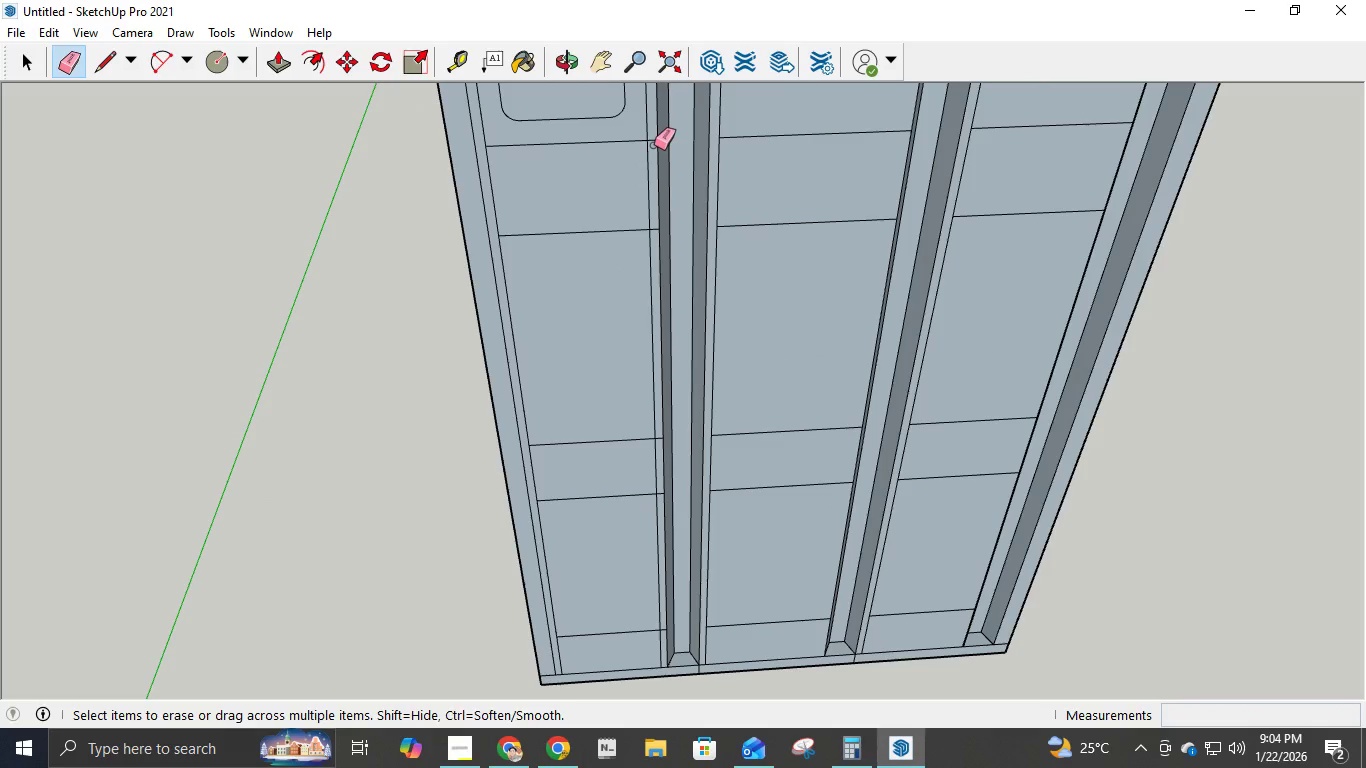 
left_click([654, 141])
 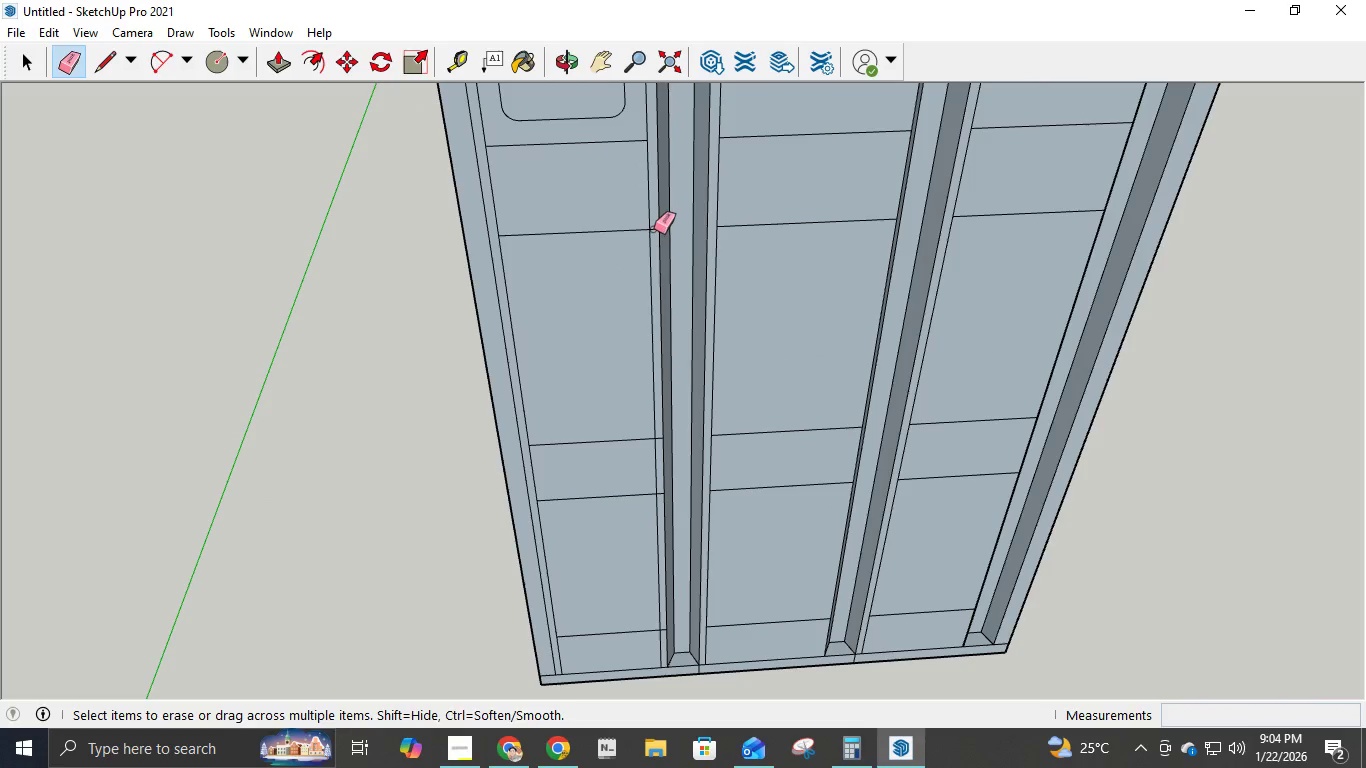 
left_click([654, 229])
 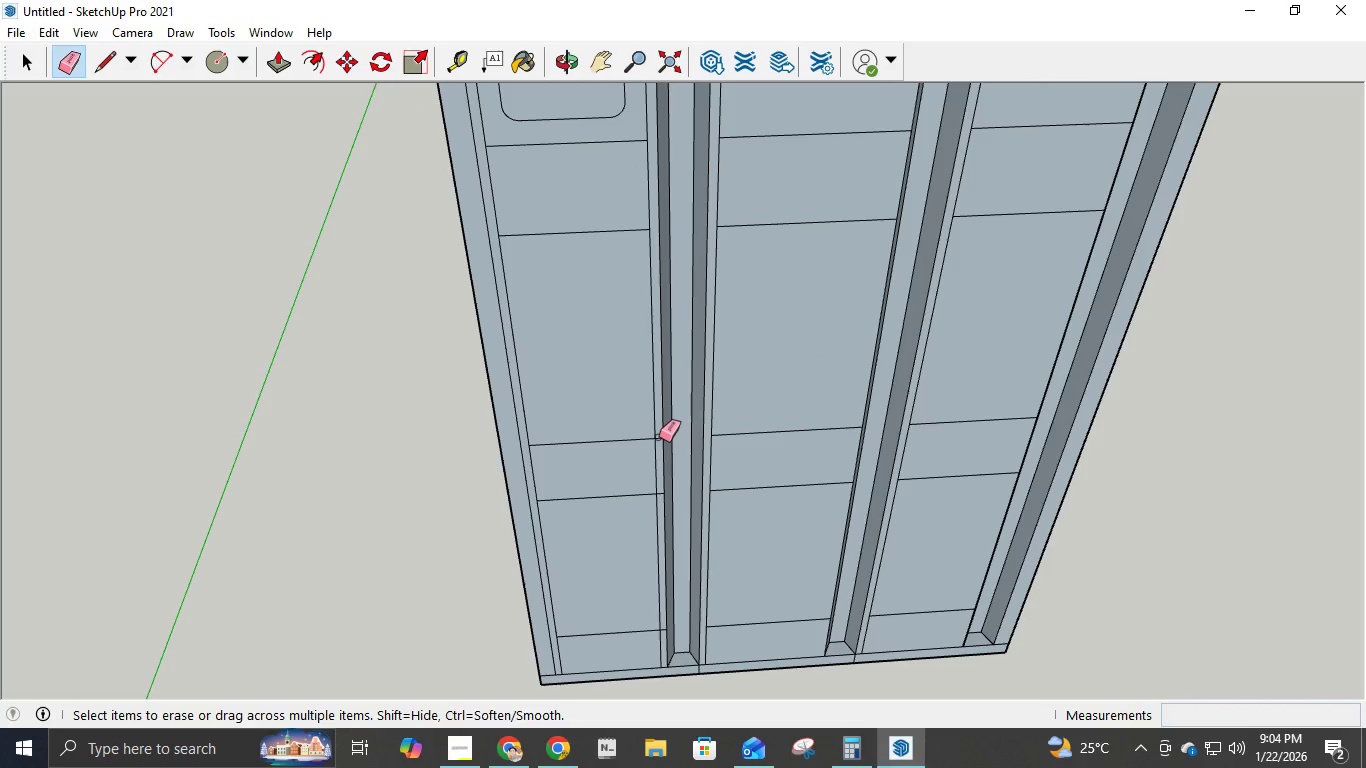 
left_click([659, 437])
 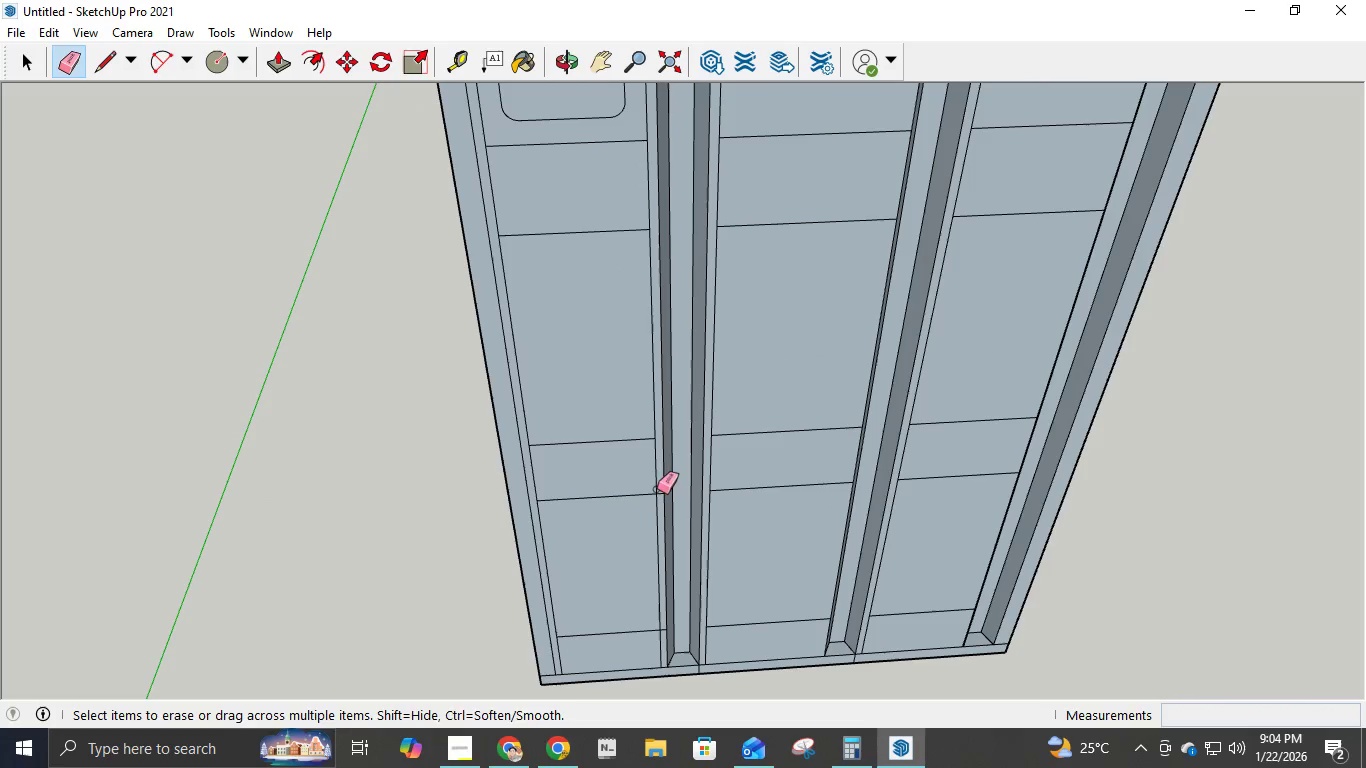 
left_click([661, 493])
 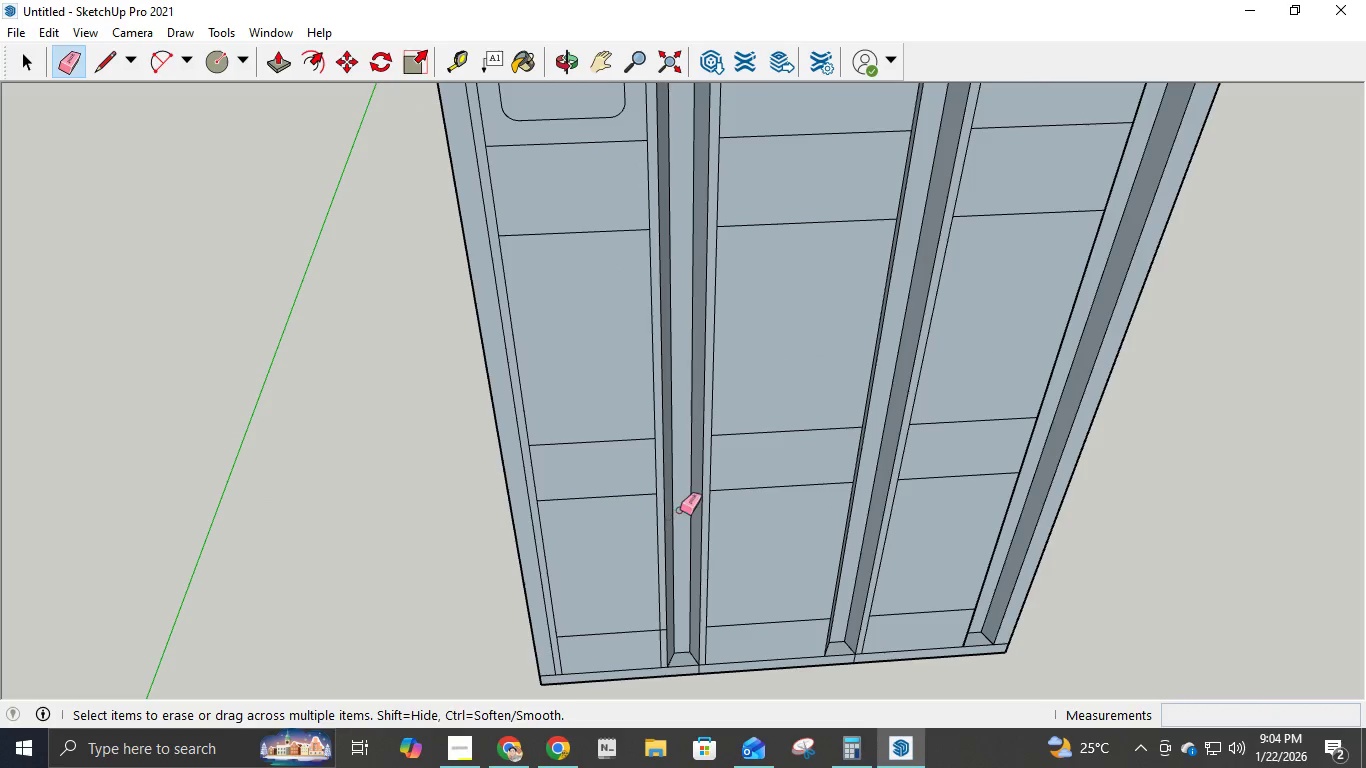 
scroll: coordinate [677, 585], scroll_direction: up, amount: 5.0
 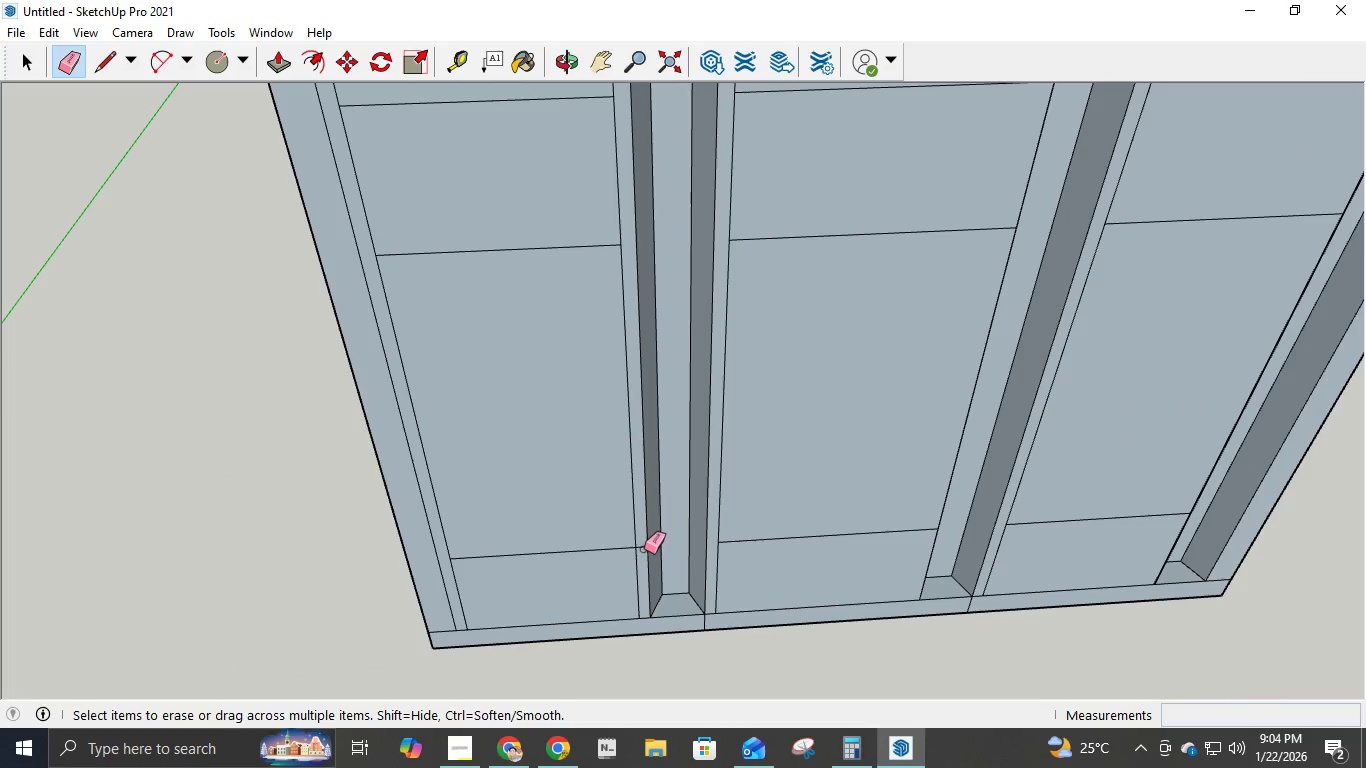 
left_click([643, 548])
 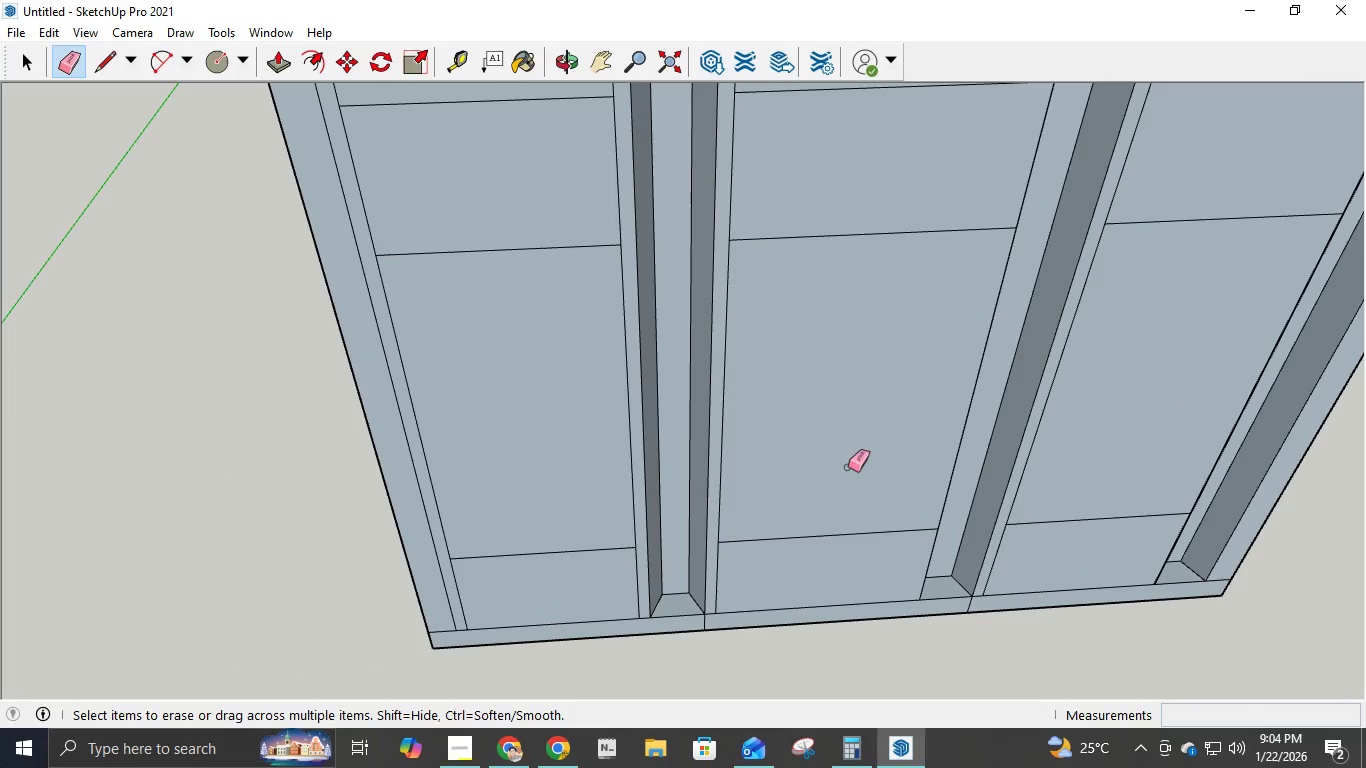 
scroll: coordinate [866, 468], scroll_direction: down, amount: 13.0
 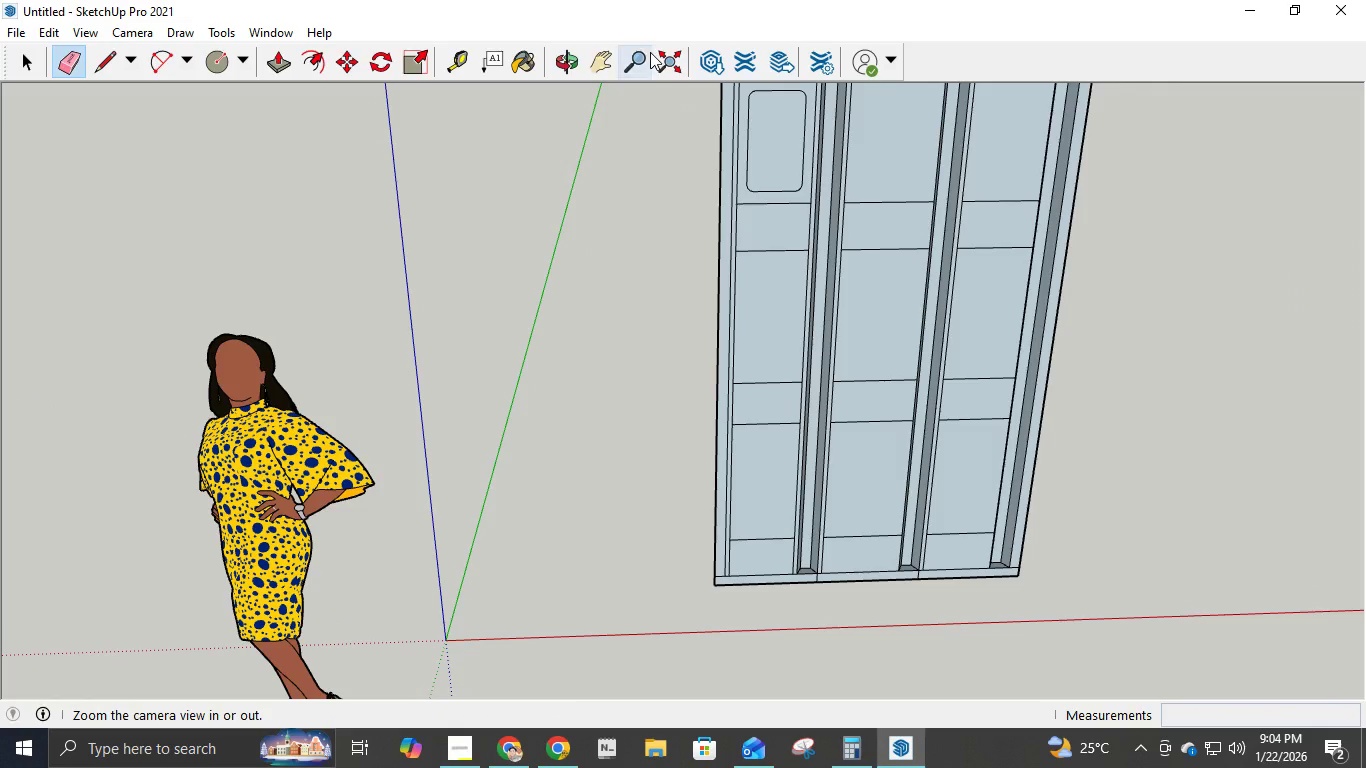 
left_click_drag(start_coordinate=[992, 448], to_coordinate=[714, 613])
 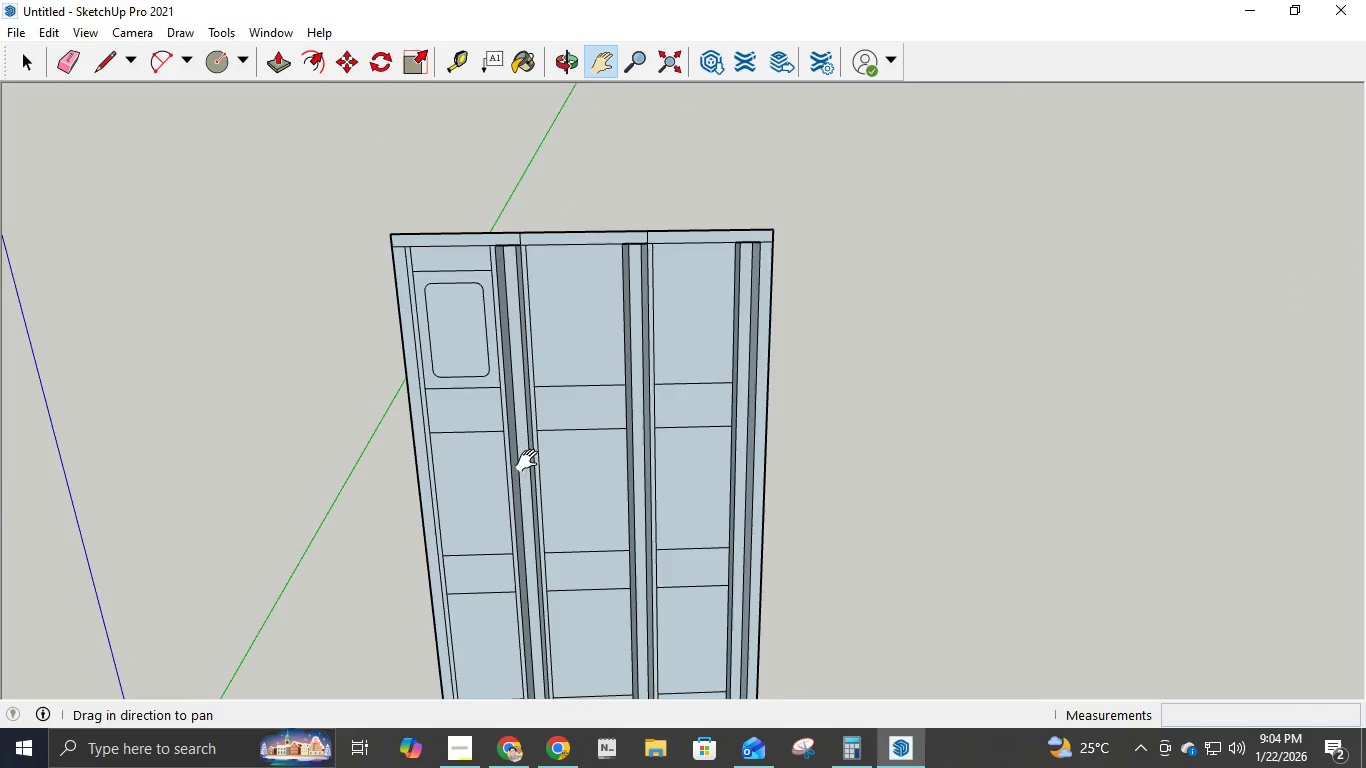 
scroll: coordinate [440, 411], scroll_direction: up, amount: 3.0
 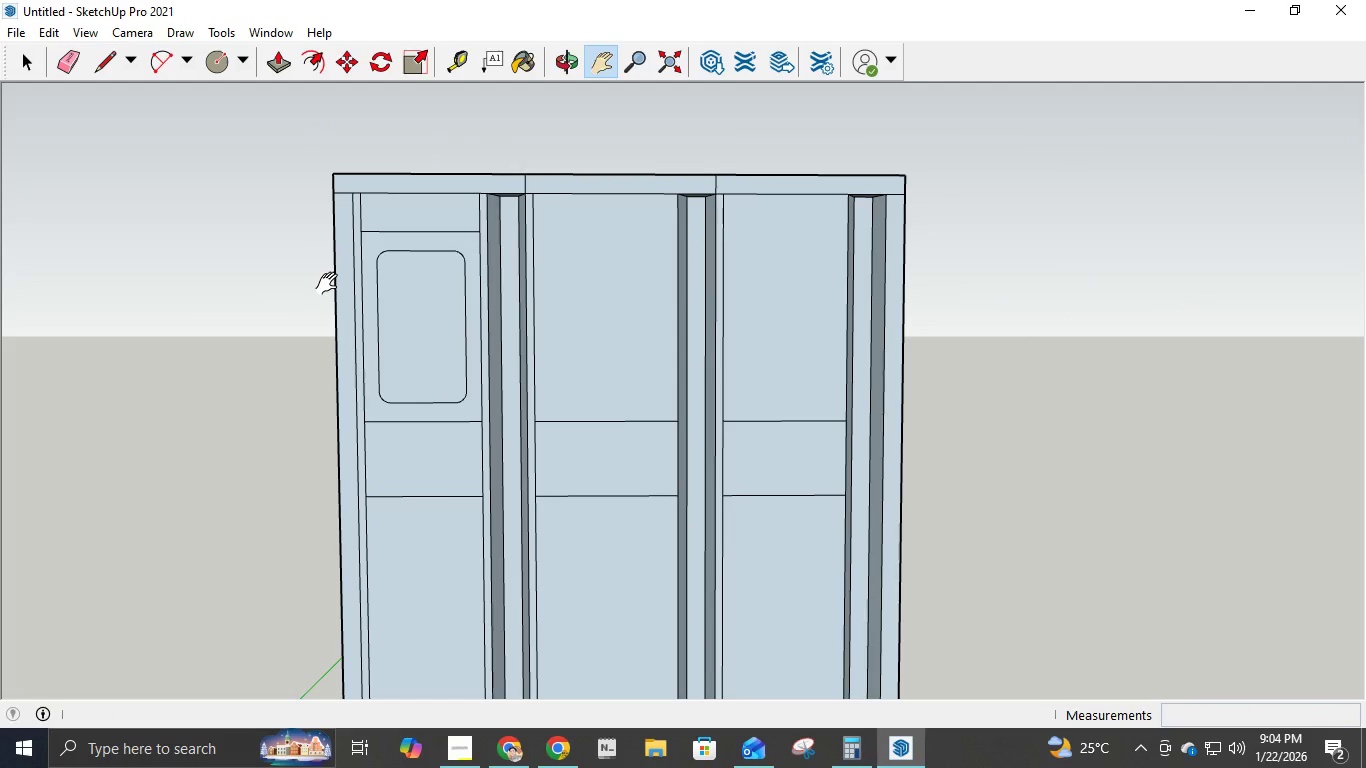 
wait(17.8)
 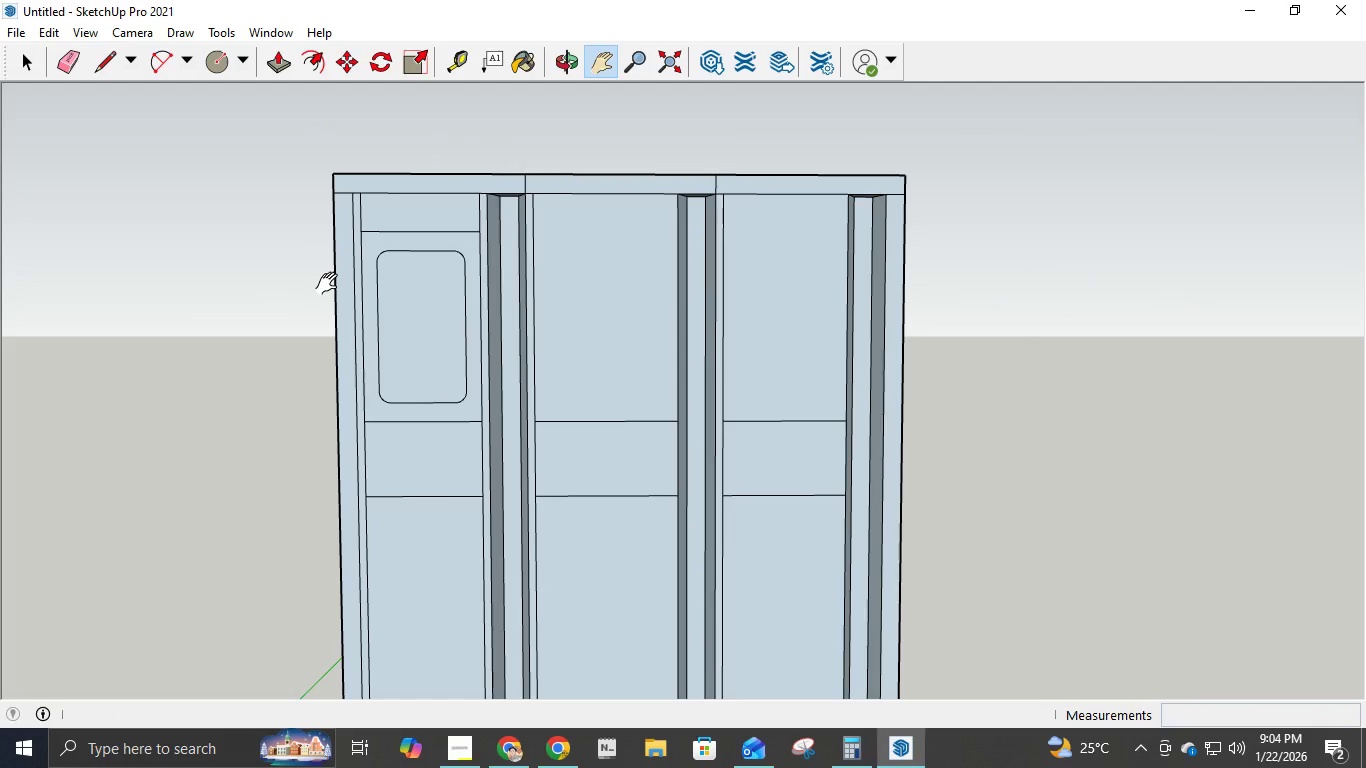 
left_click([105, 68])
 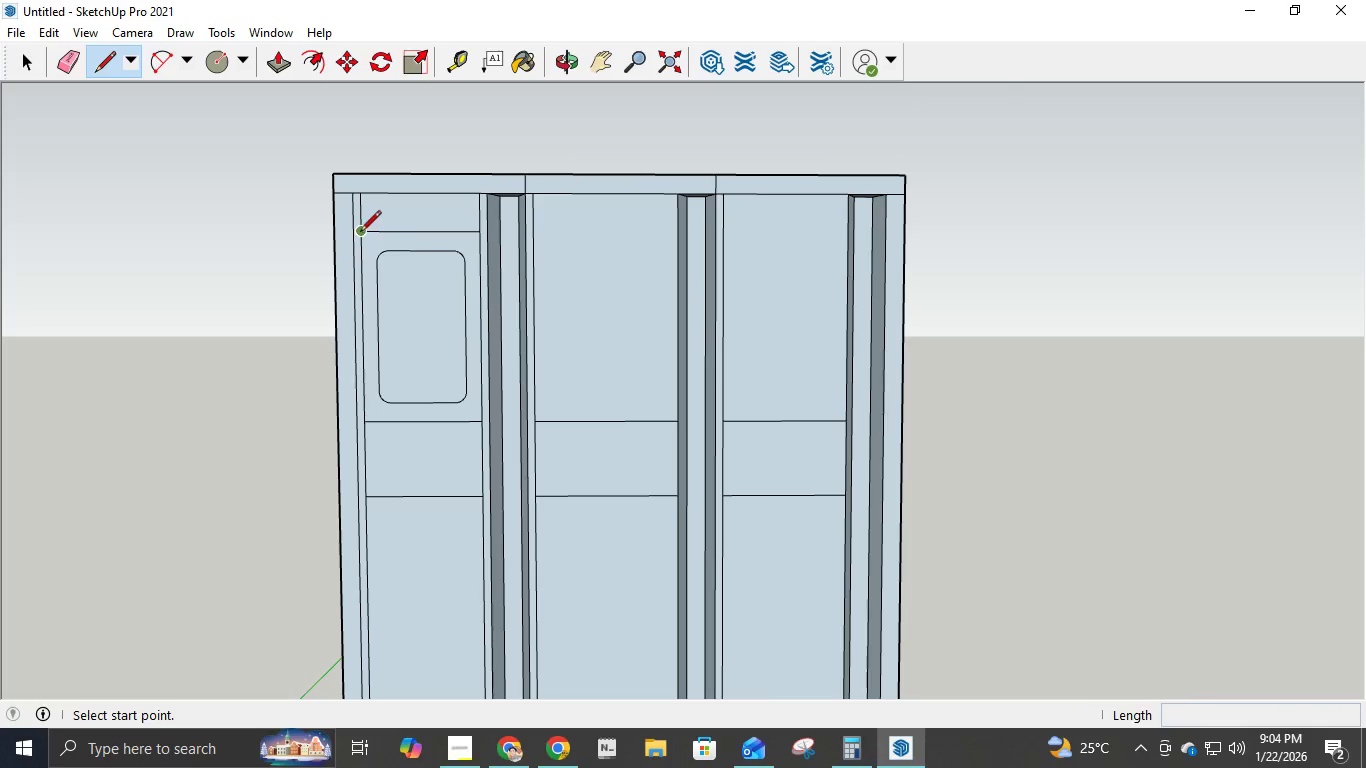 
left_click([358, 232])
 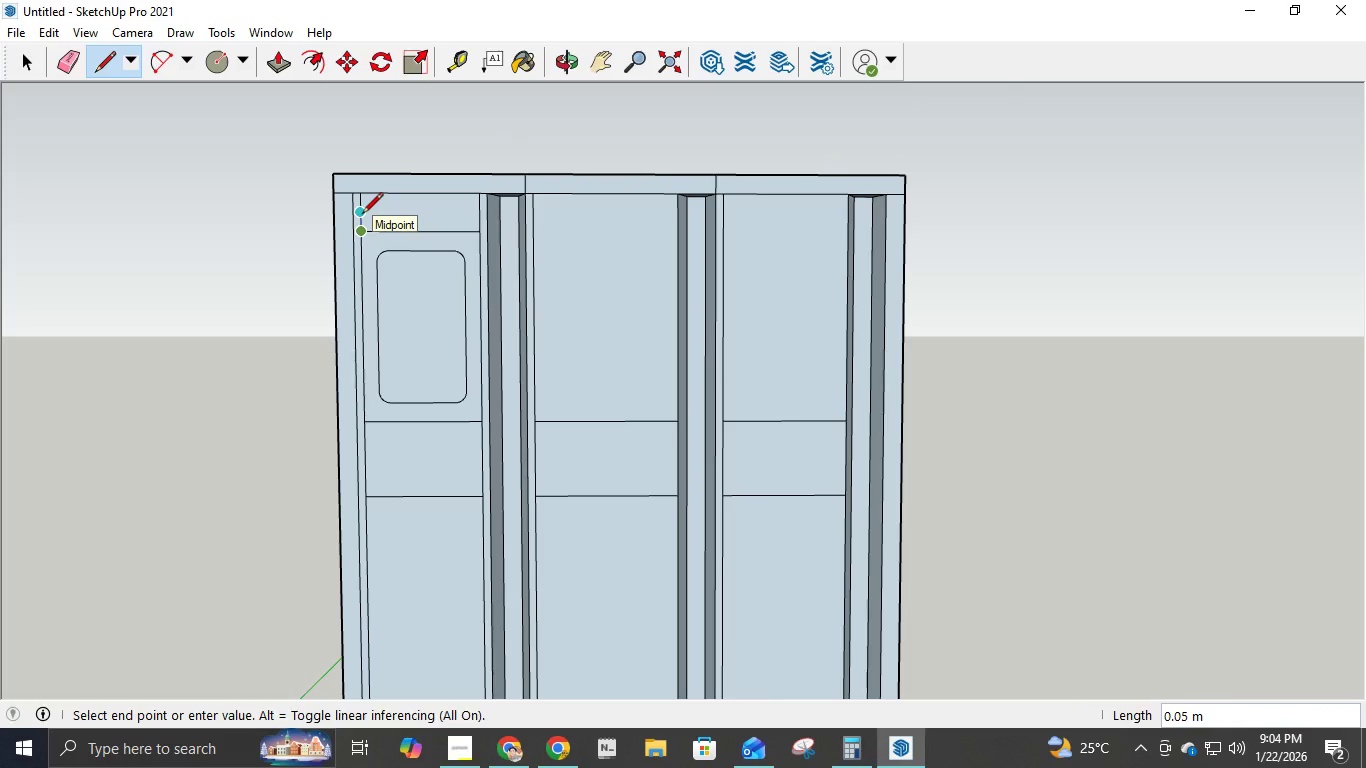 
key(NumpadDecimal)
 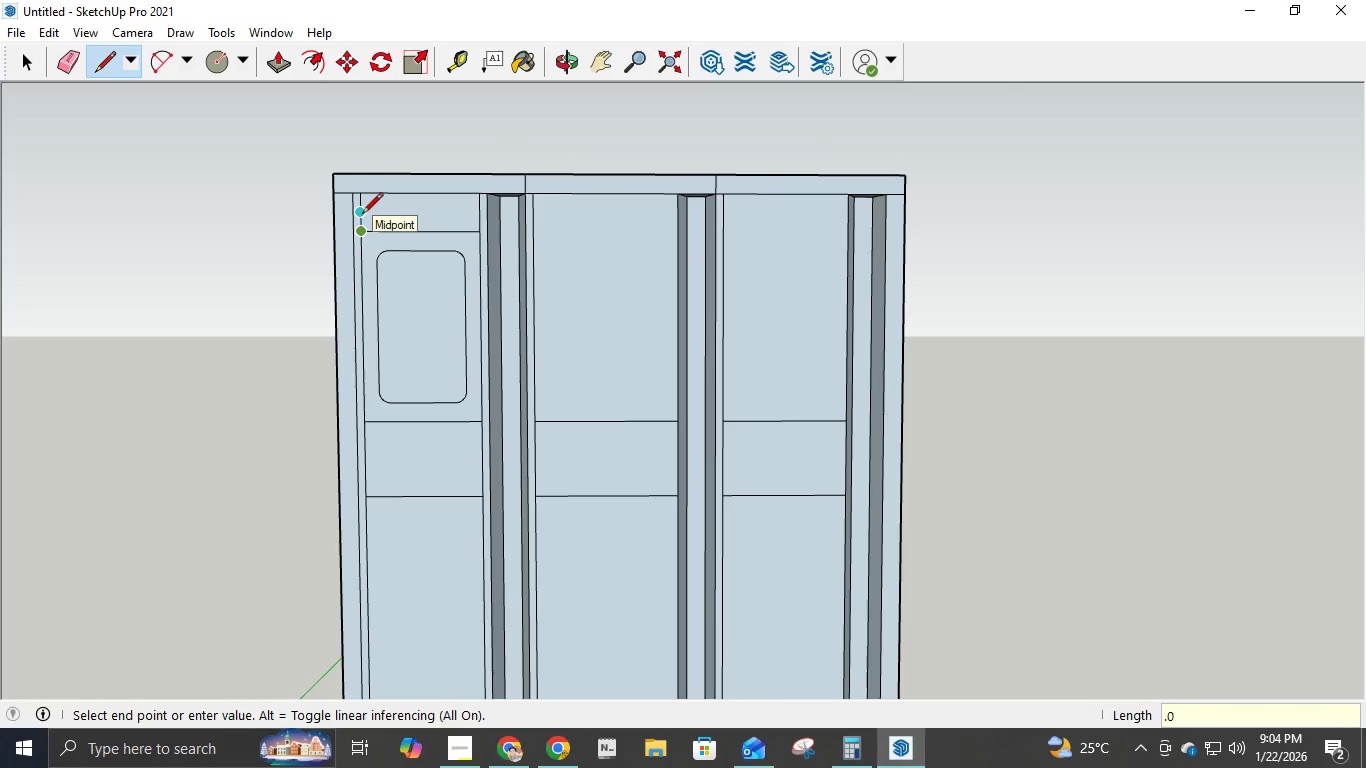 
key(Numpad0)
 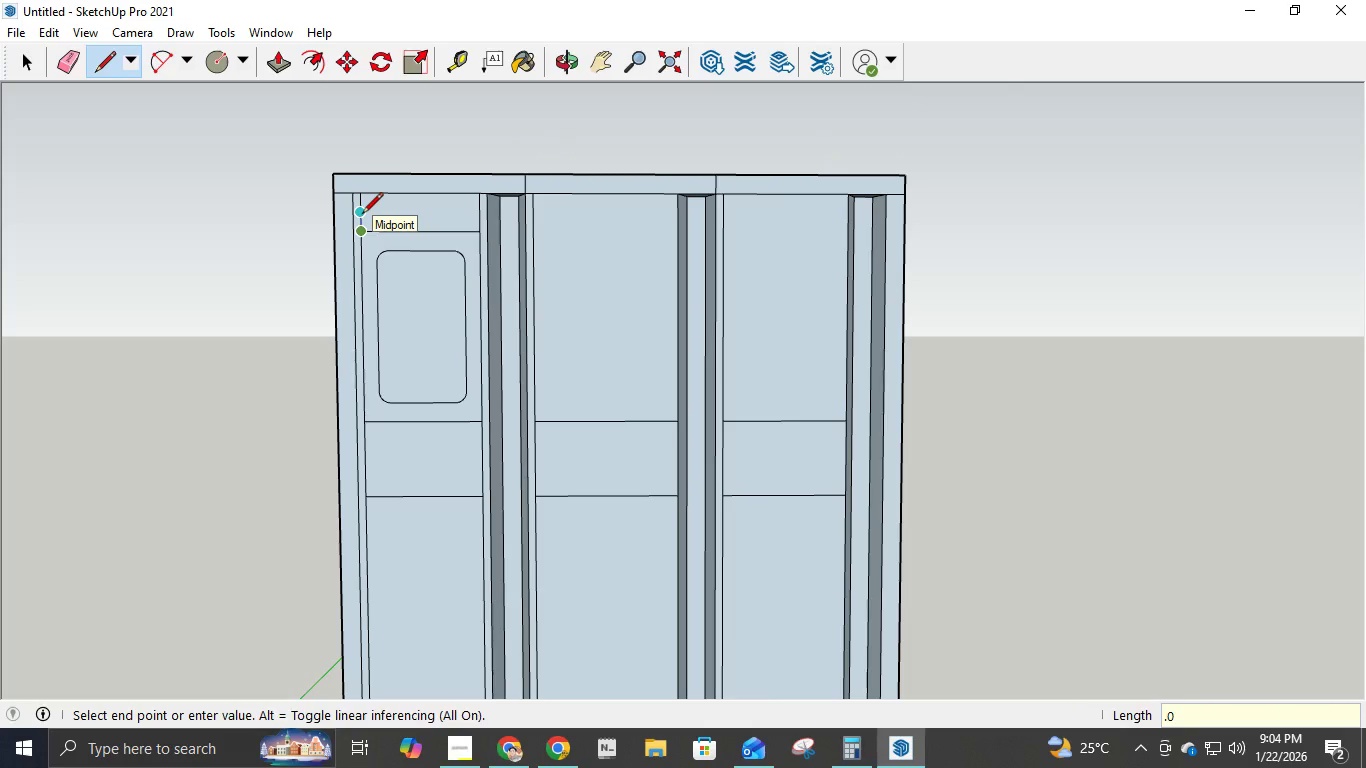 
key(Numpad1)
 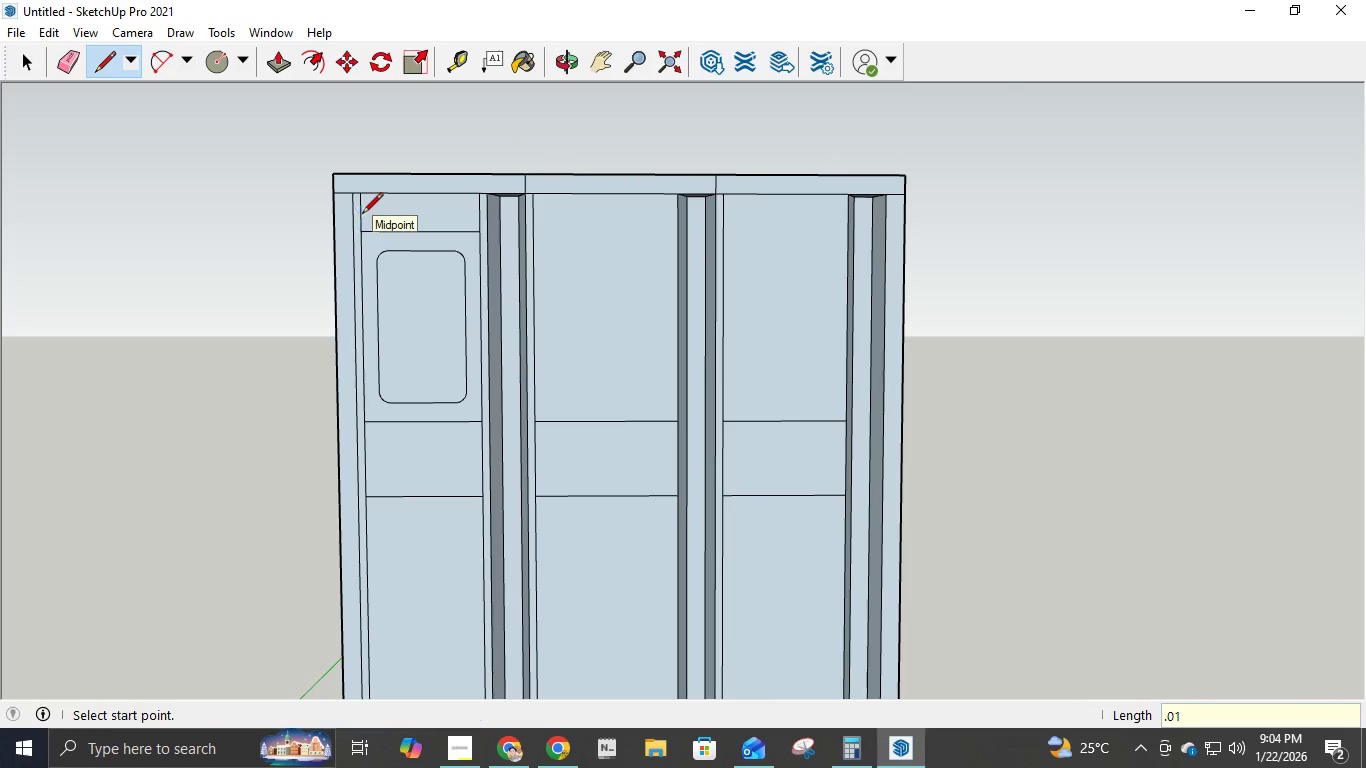 
key(NumpadEnter)
 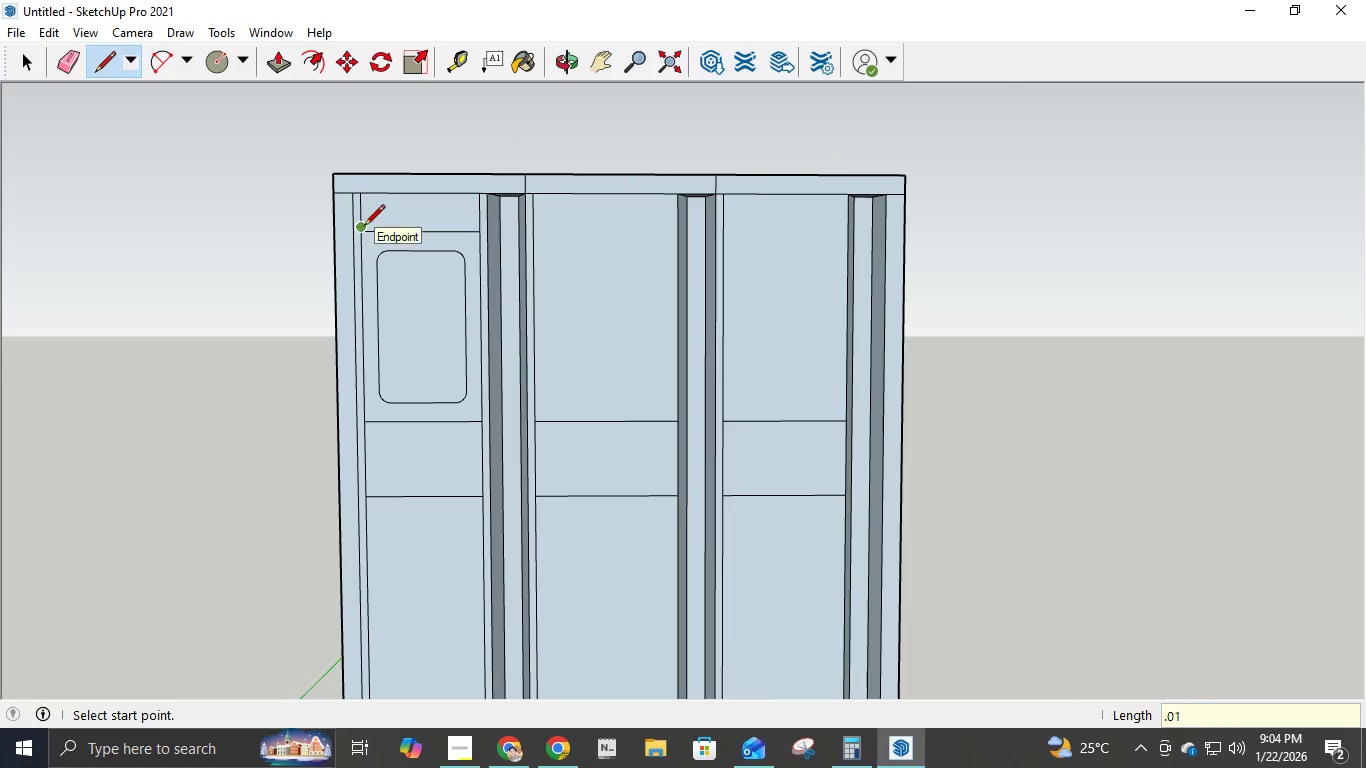 
left_click([364, 227])
 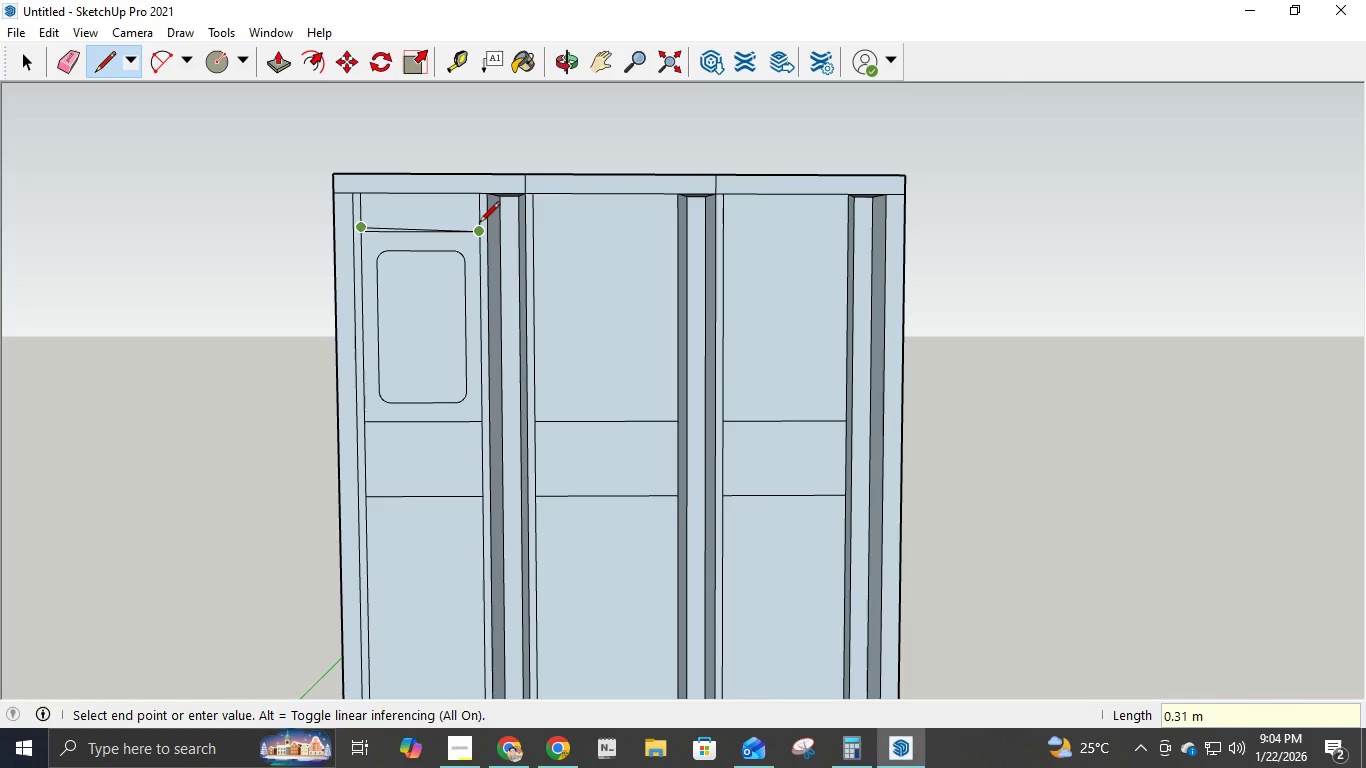 
scroll: coordinate [469, 231], scroll_direction: up, amount: 7.0
 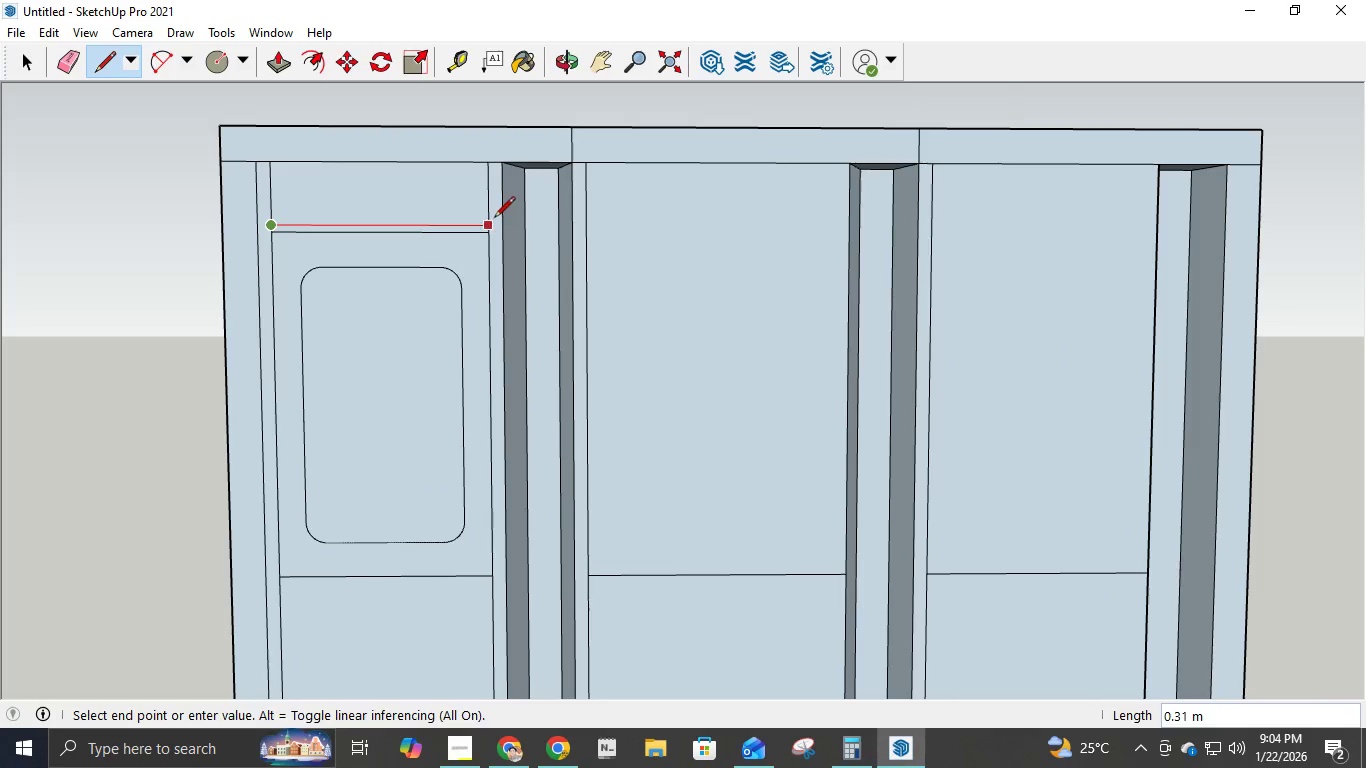 
left_click([492, 220])
 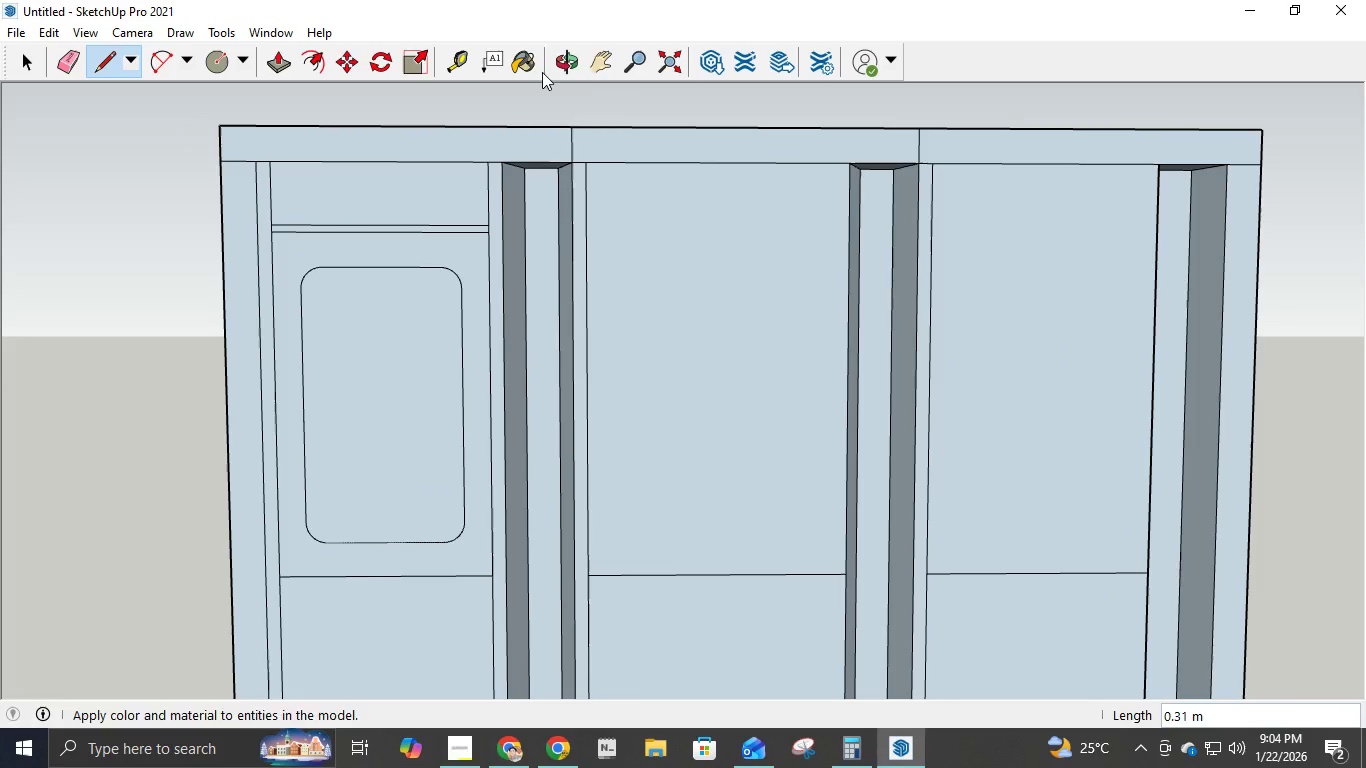 
wait(7.91)
 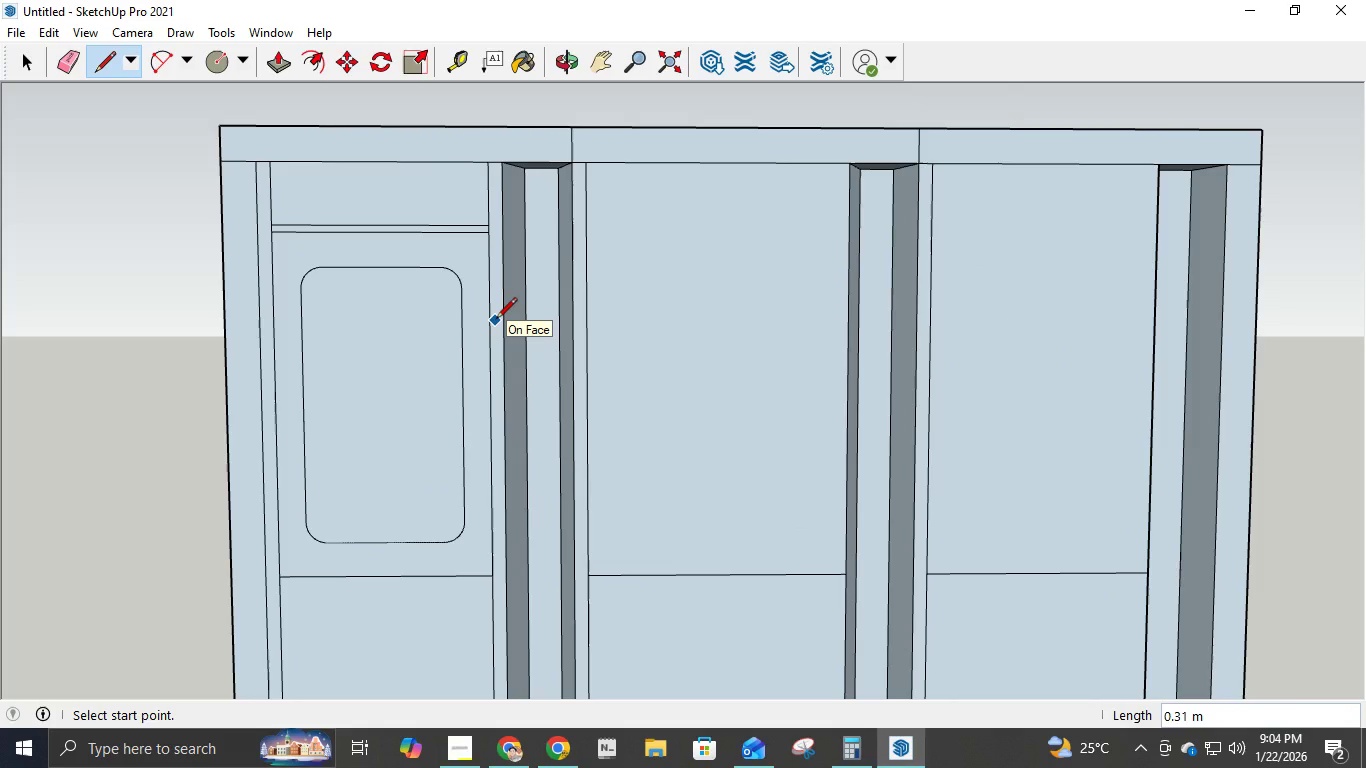 
key(P)
 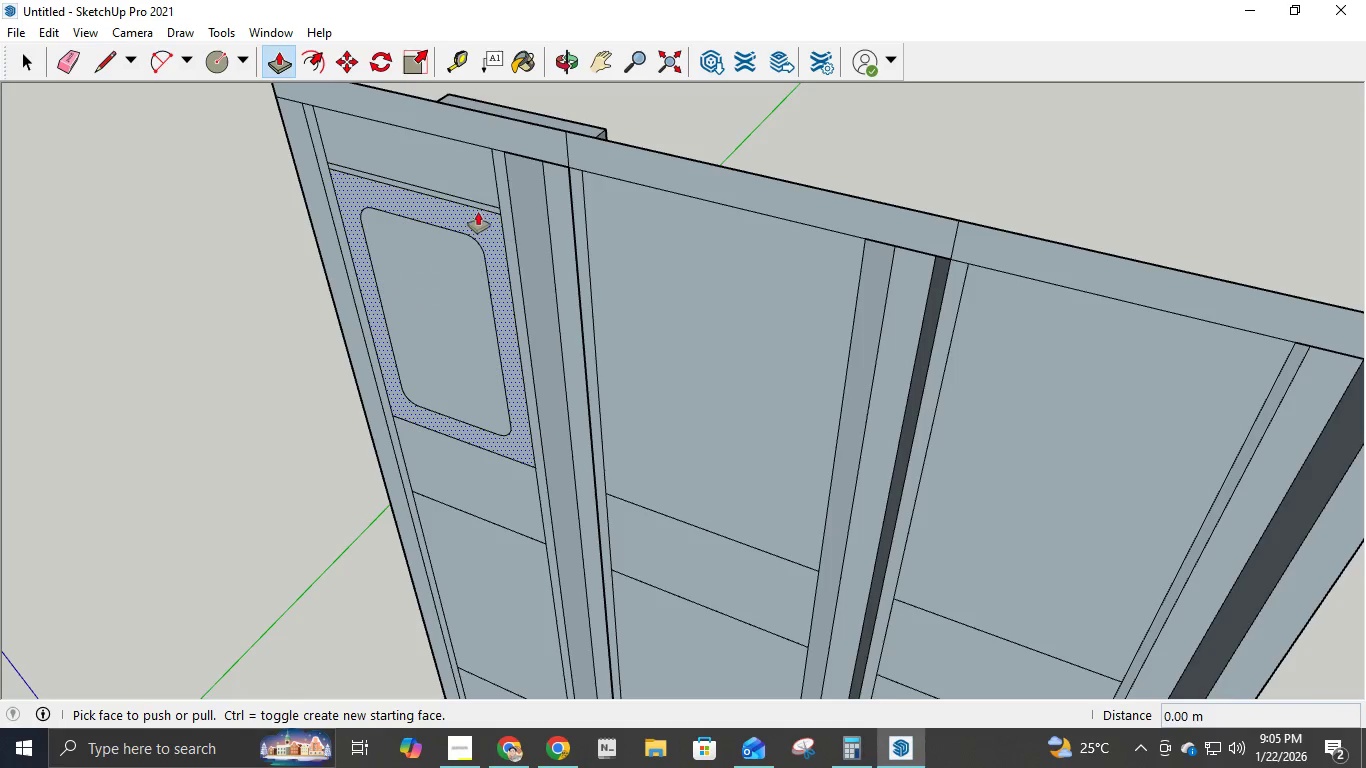 
left_click([472, 202])
 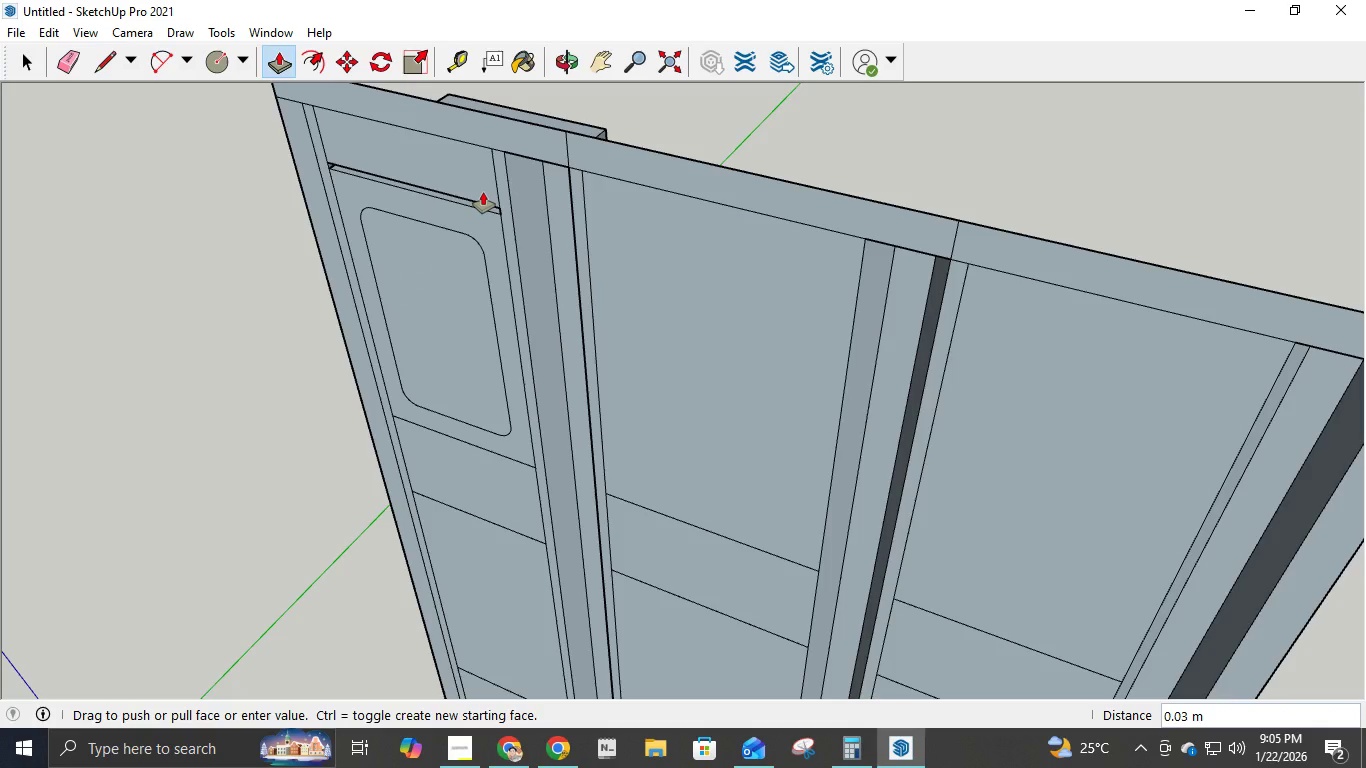 
key(NumpadDecimal)
 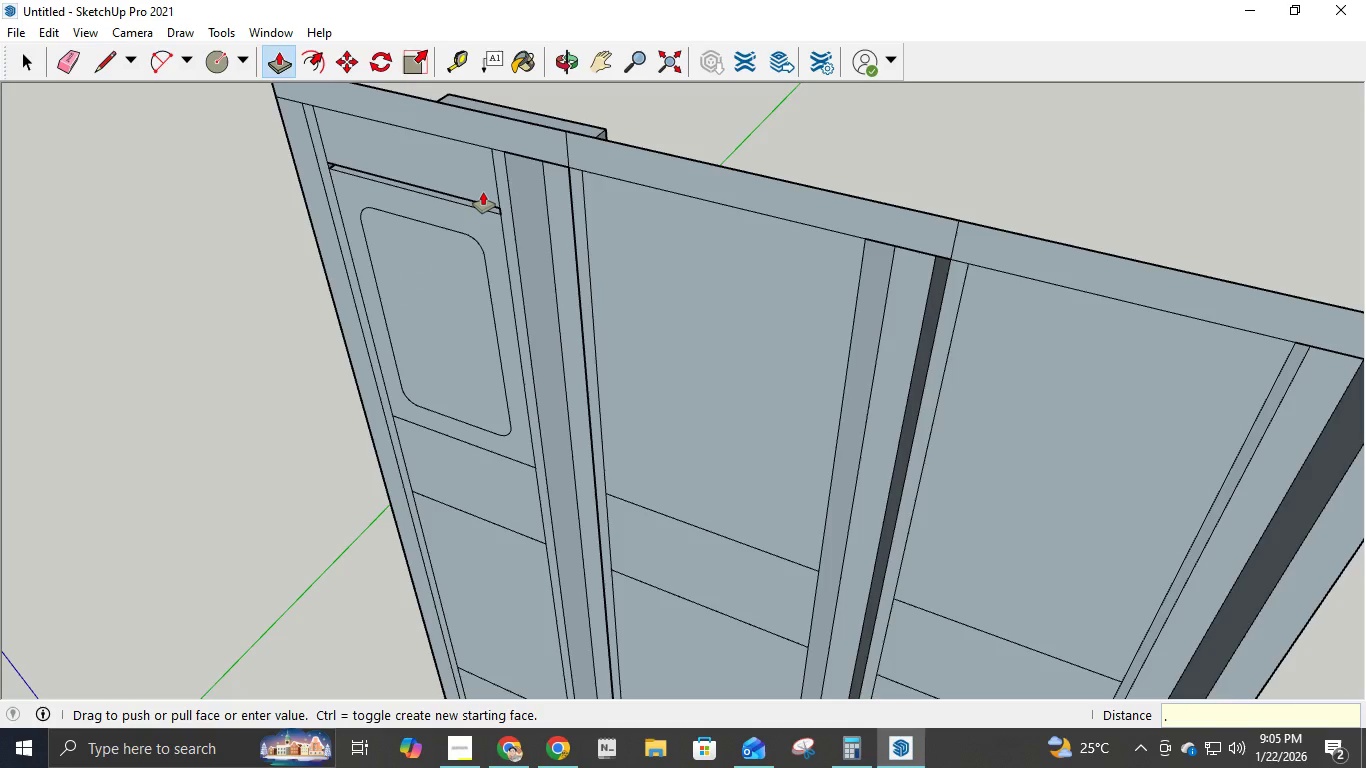 
key(Numpad0)
 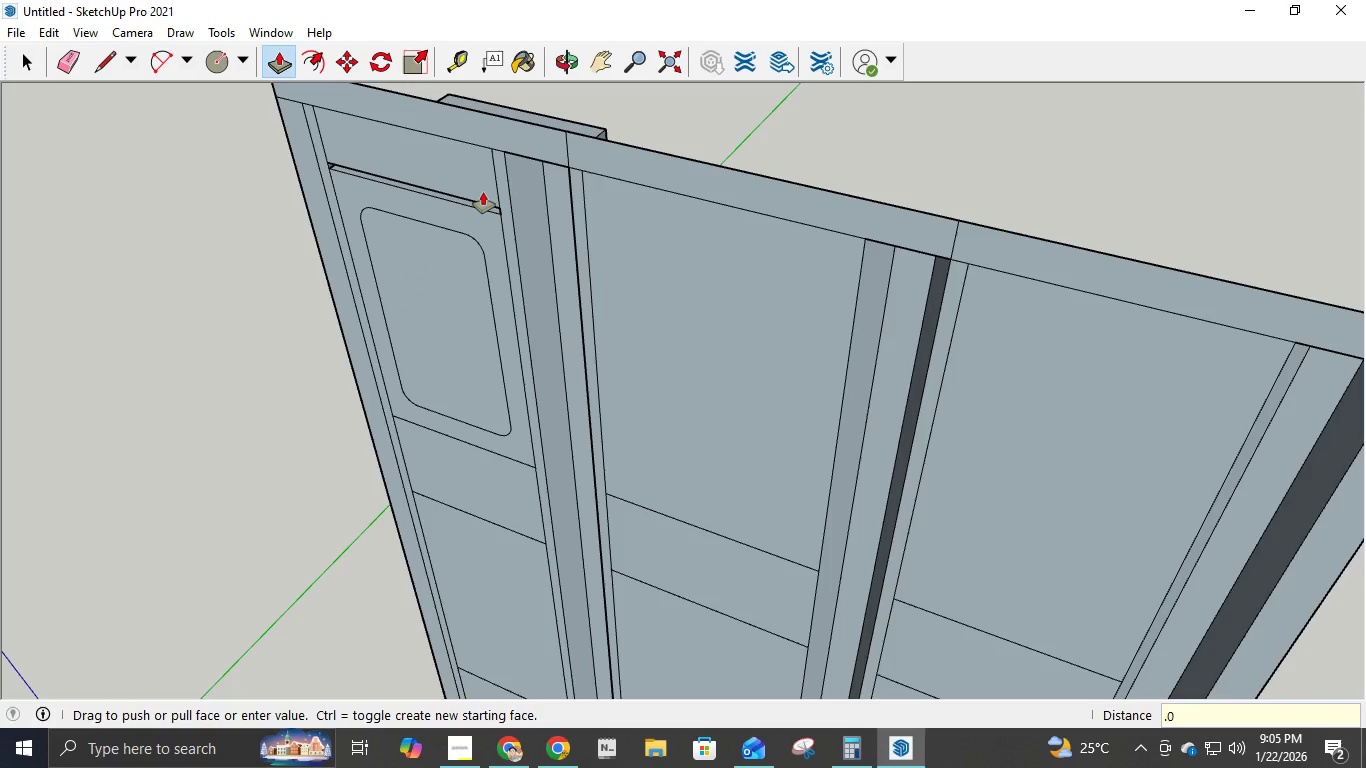 
key(Numpad2)
 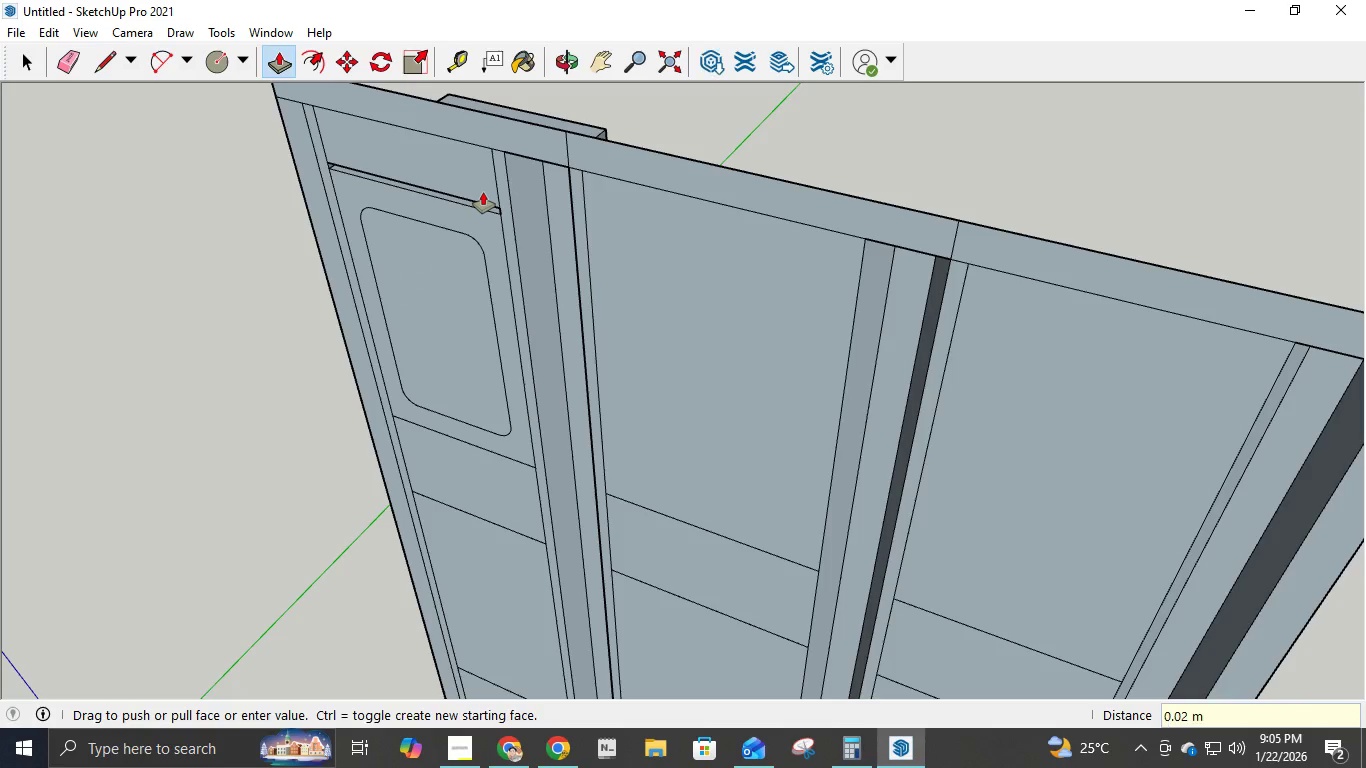 
key(NumpadEnter)
 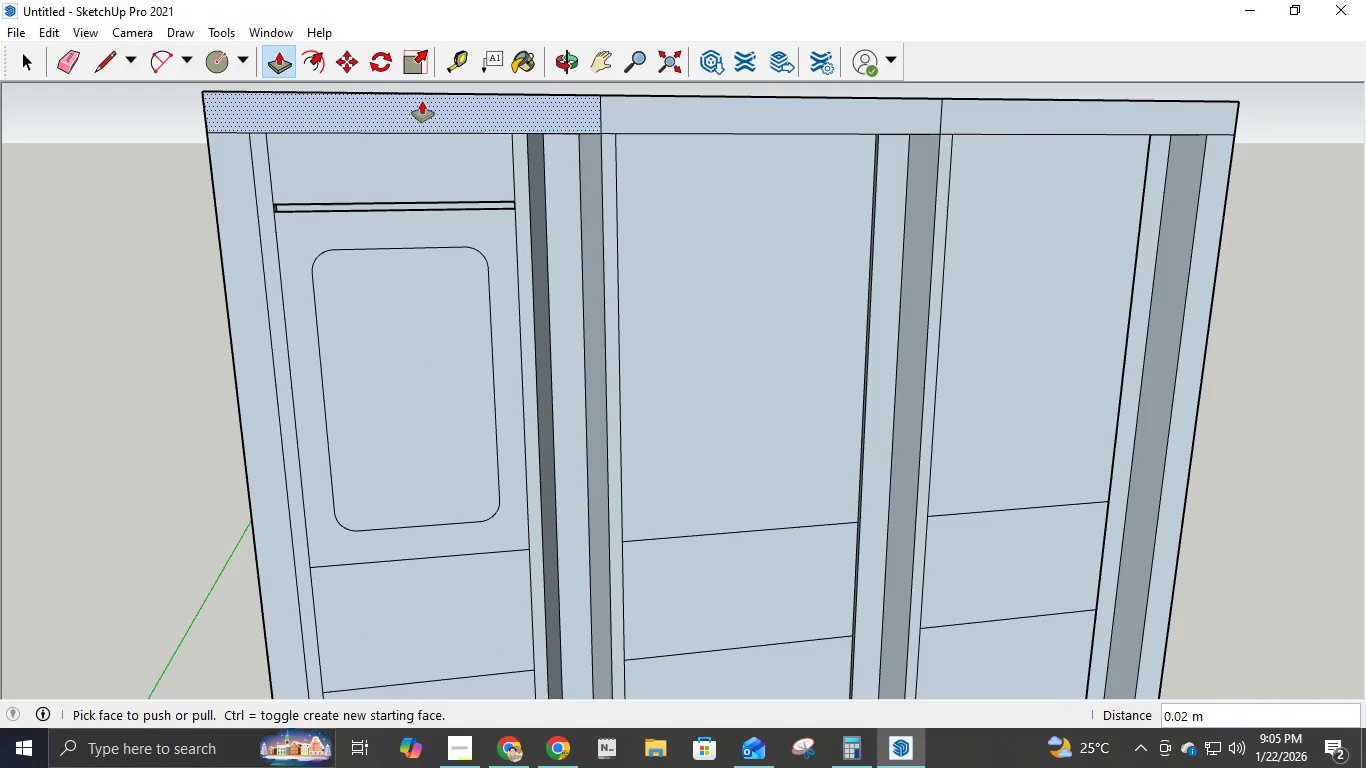 
left_click([104, 70])
 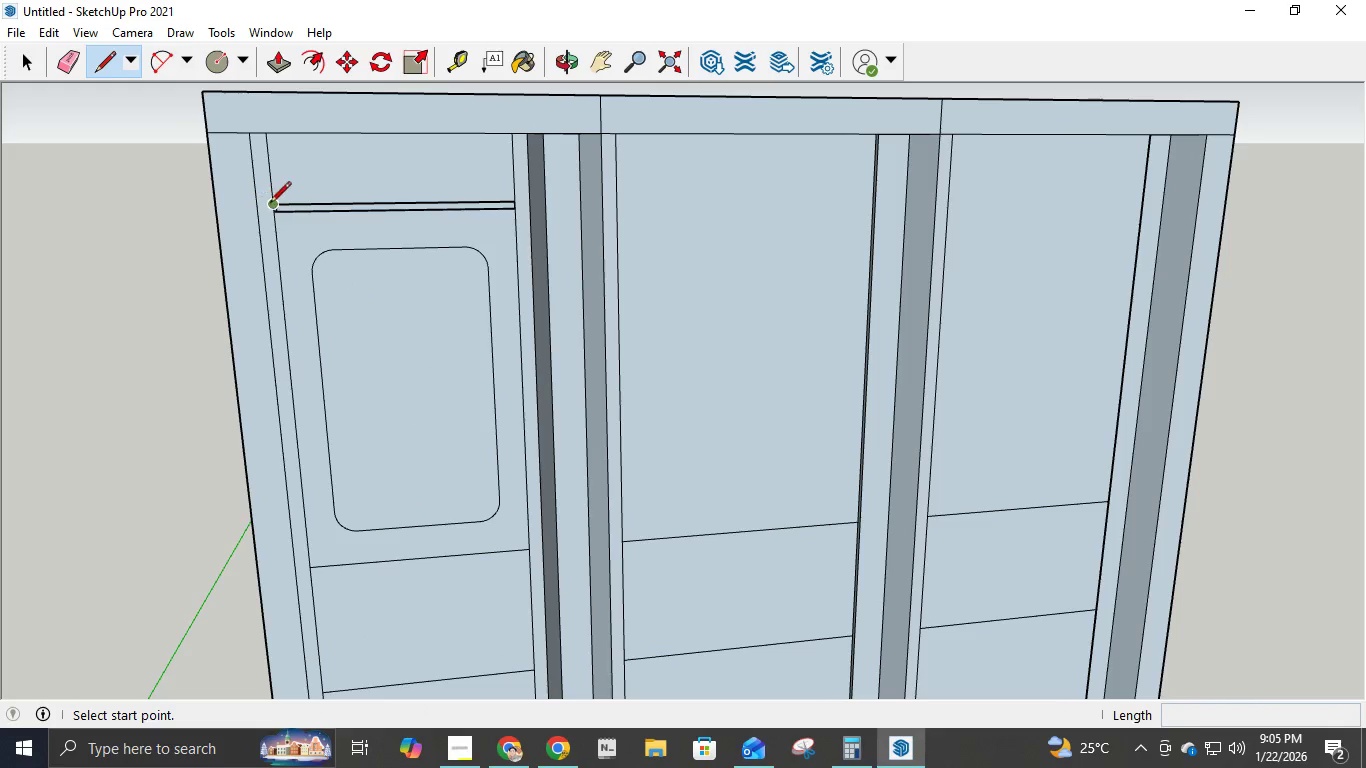 
left_click([270, 204])
 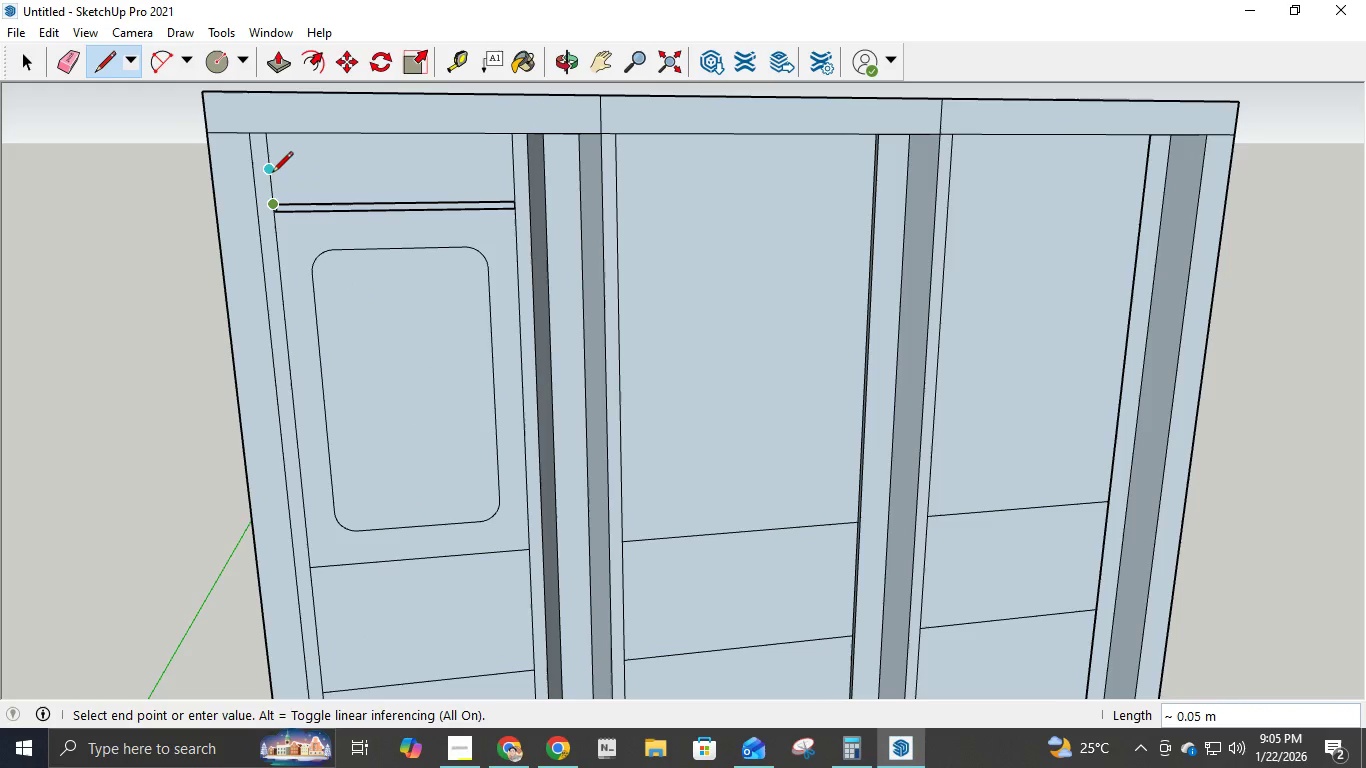 
key(NumpadDecimal)
 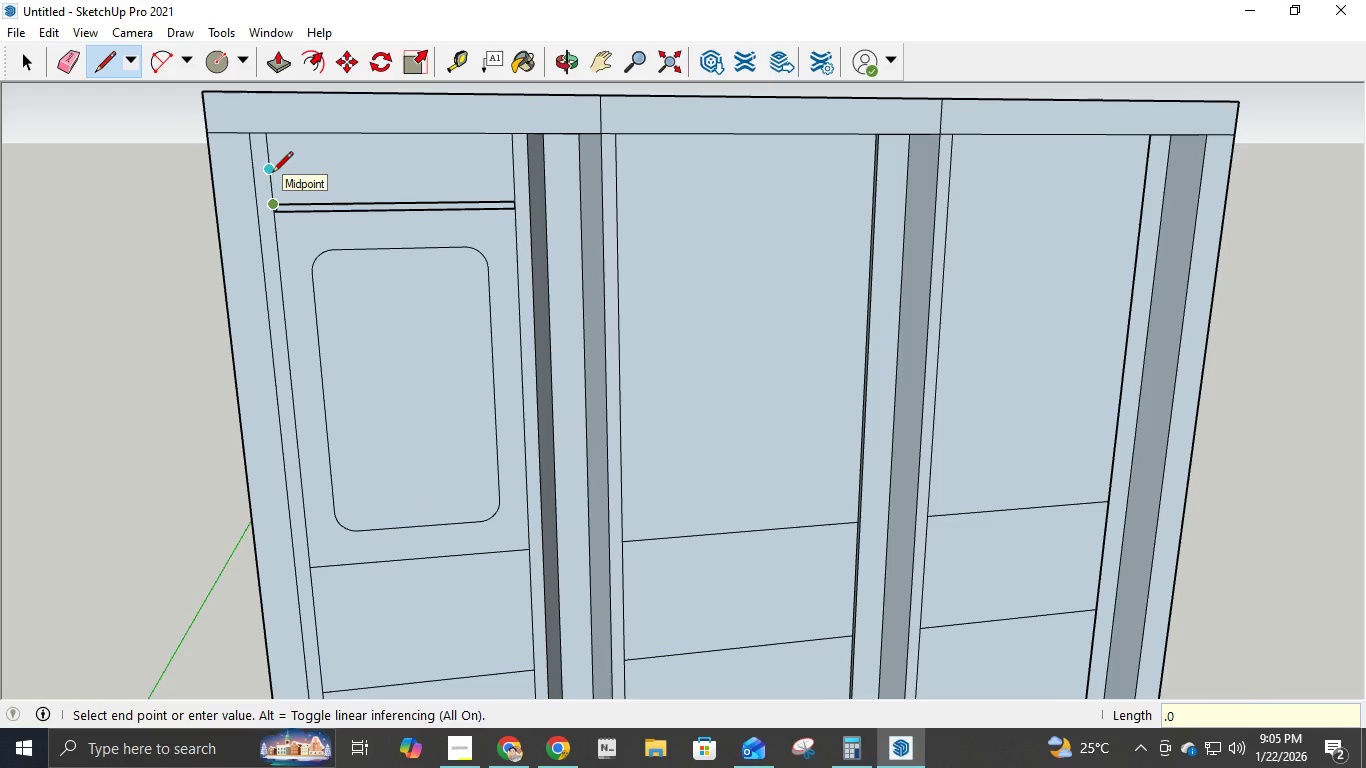 
key(Numpad0)
 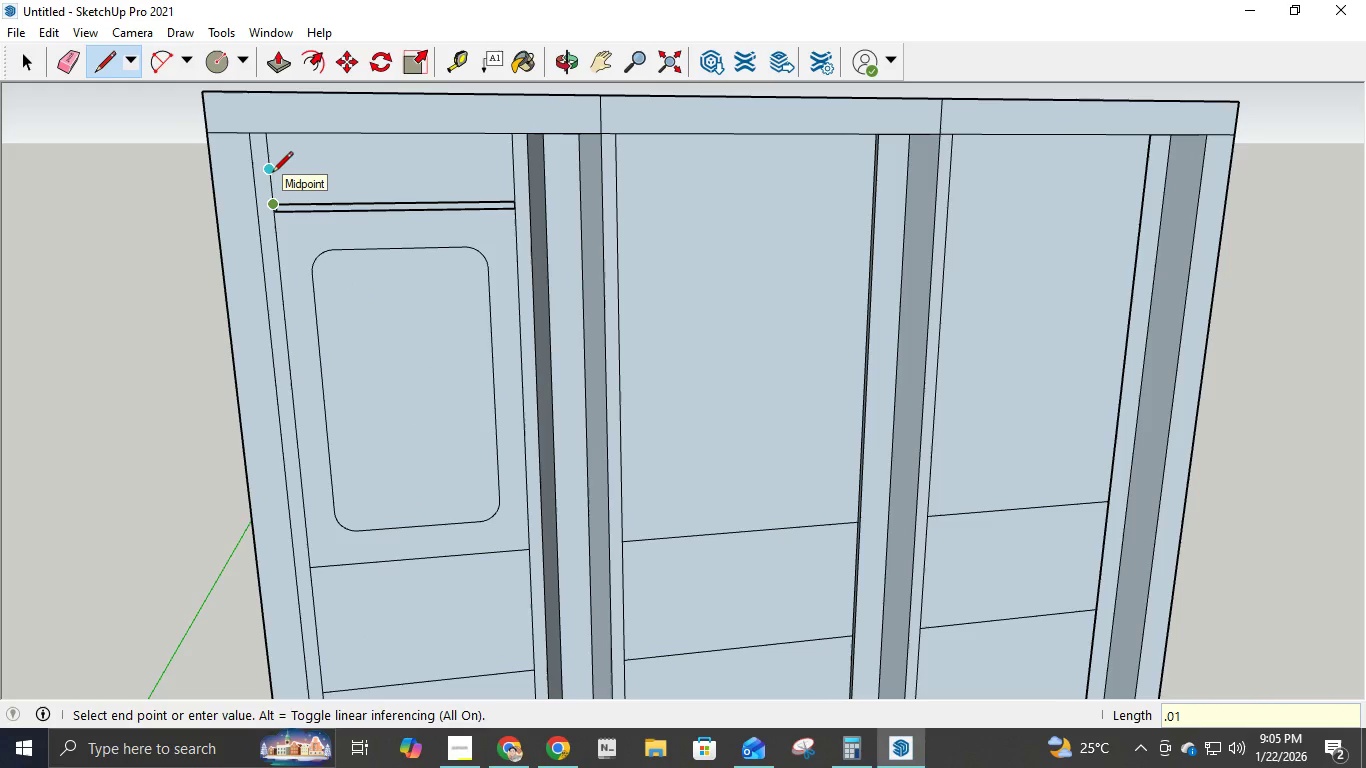 
key(Numpad1)
 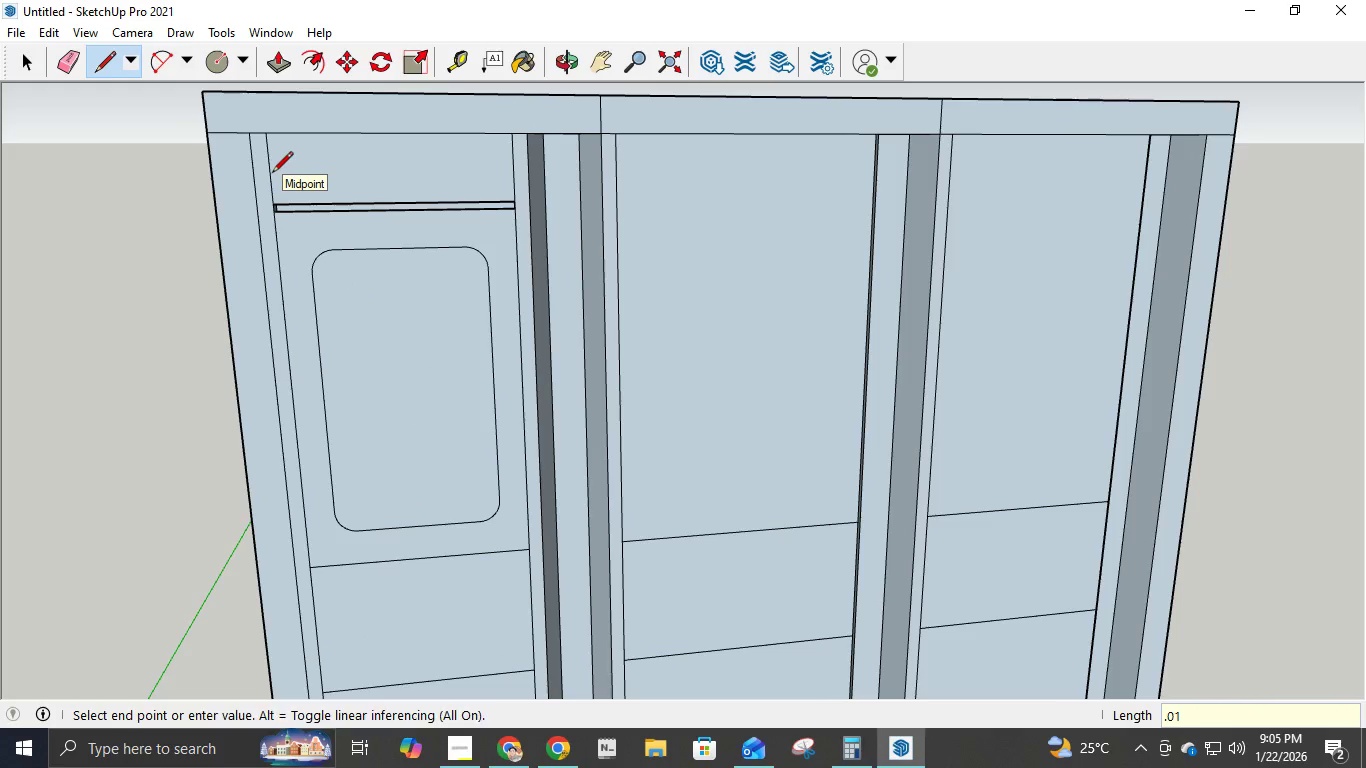 
key(NumpadEnter)
 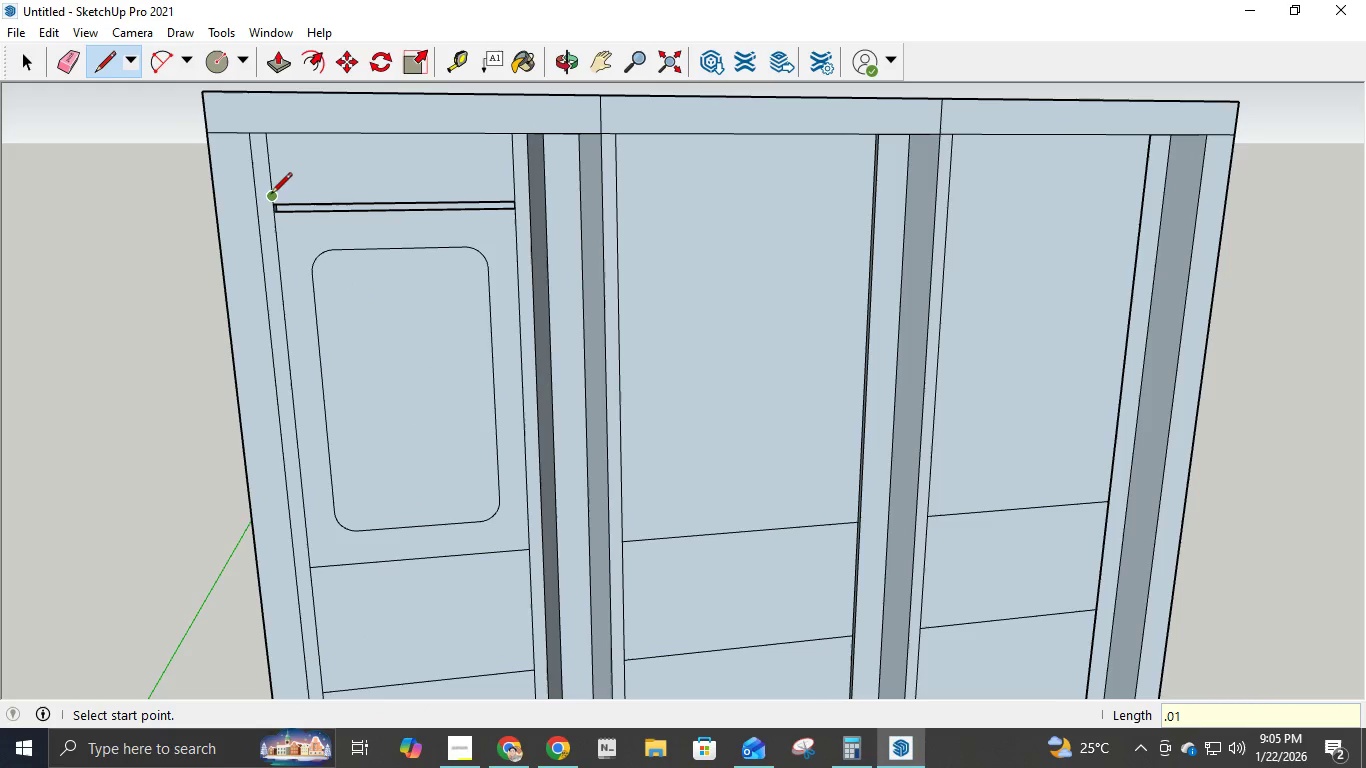 
left_click([272, 195])
 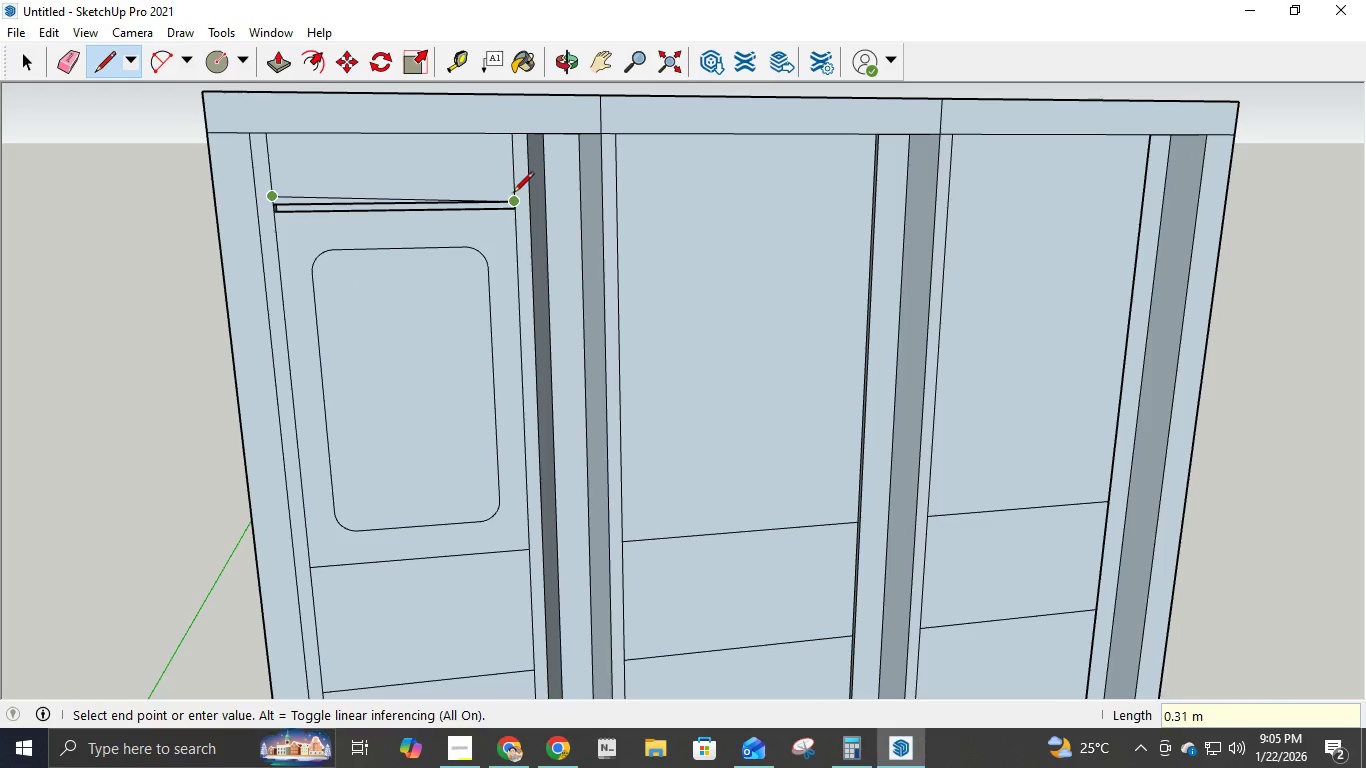 
left_click([517, 193])
 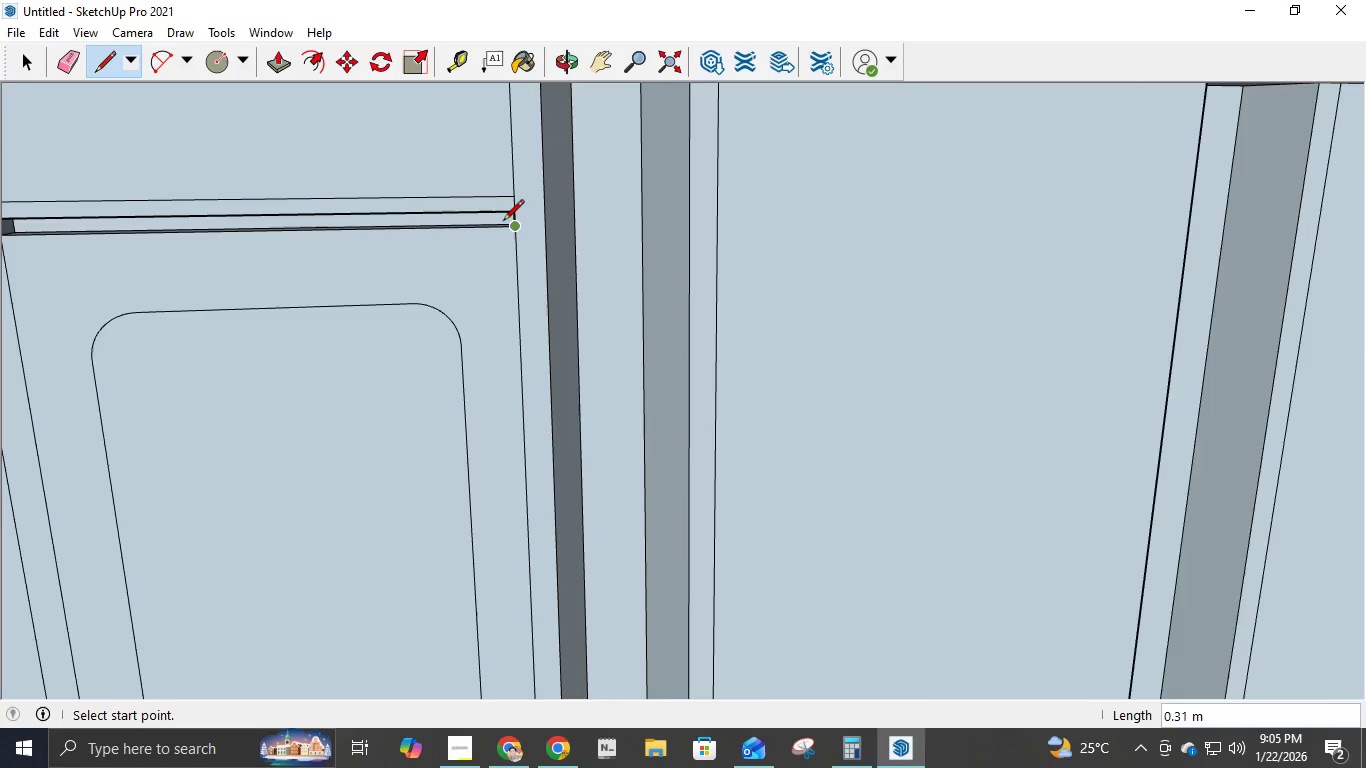 
scroll: coordinate [515, 193], scroll_direction: up, amount: 7.0
 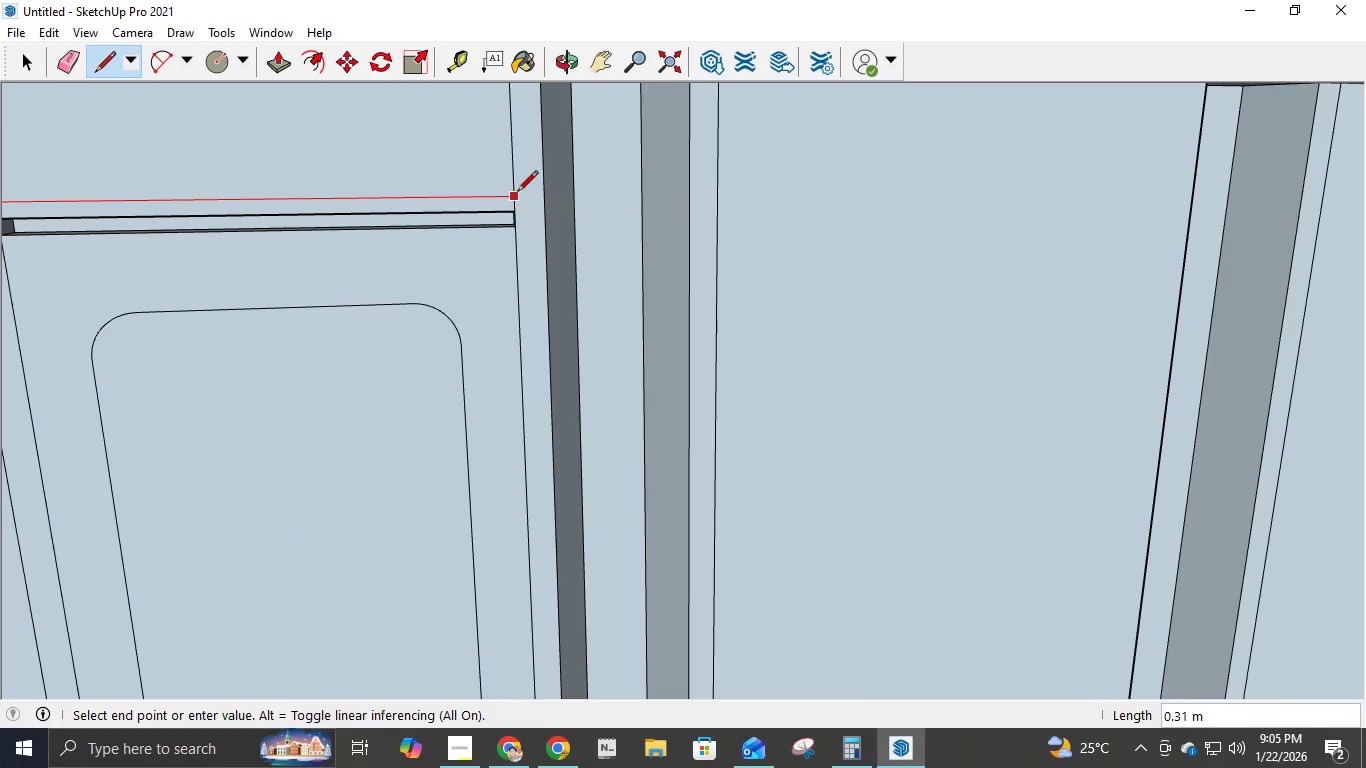 
scroll: coordinate [495, 224], scroll_direction: down, amount: 5.0
 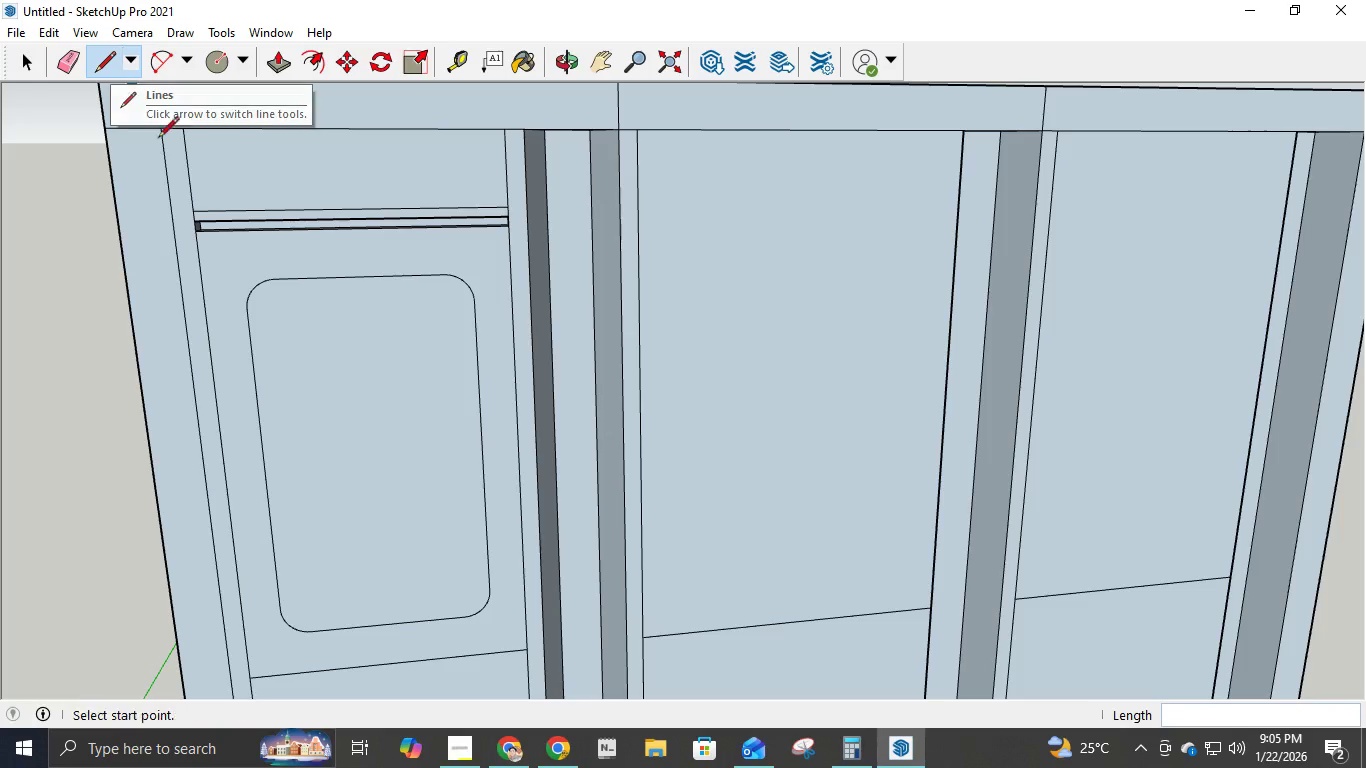 
middle_click([240, 231])
 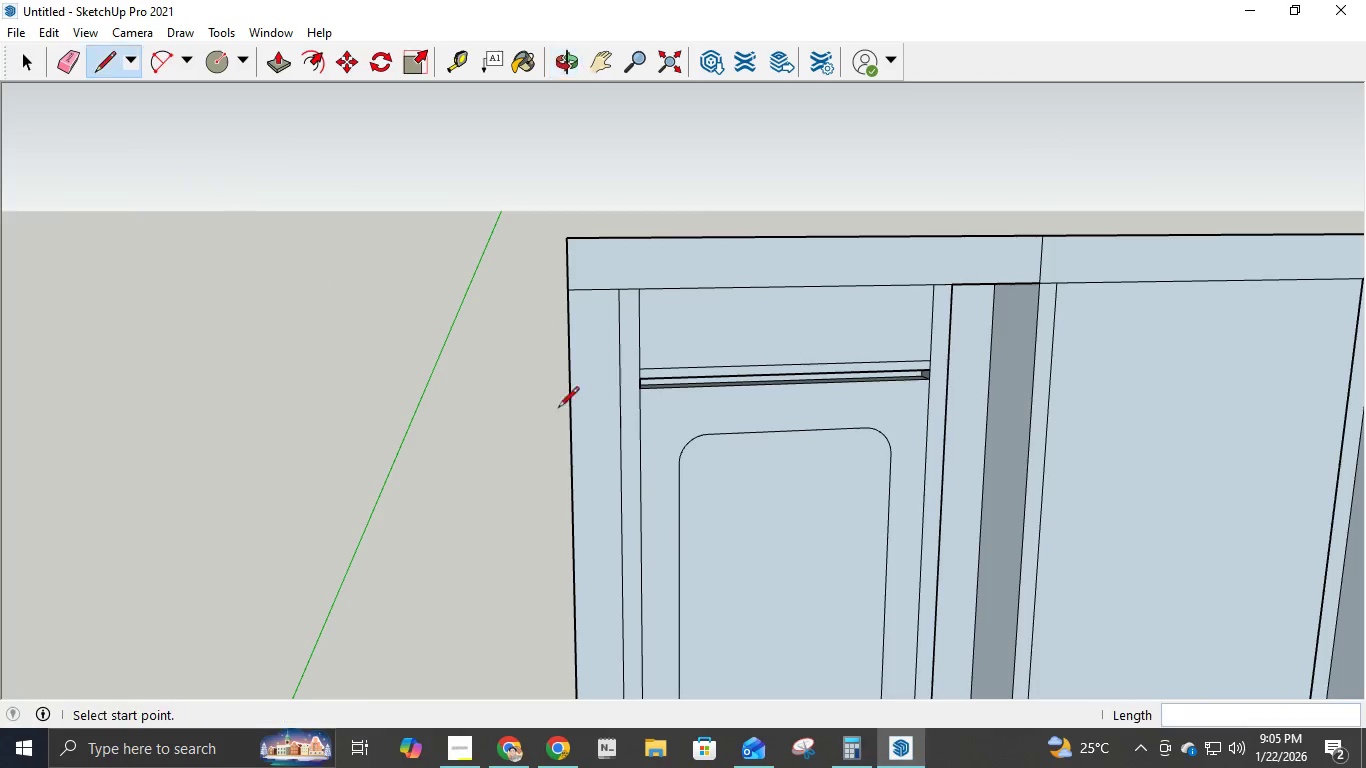 
scroll: coordinate [978, 326], scroll_direction: up, amount: 14.0
 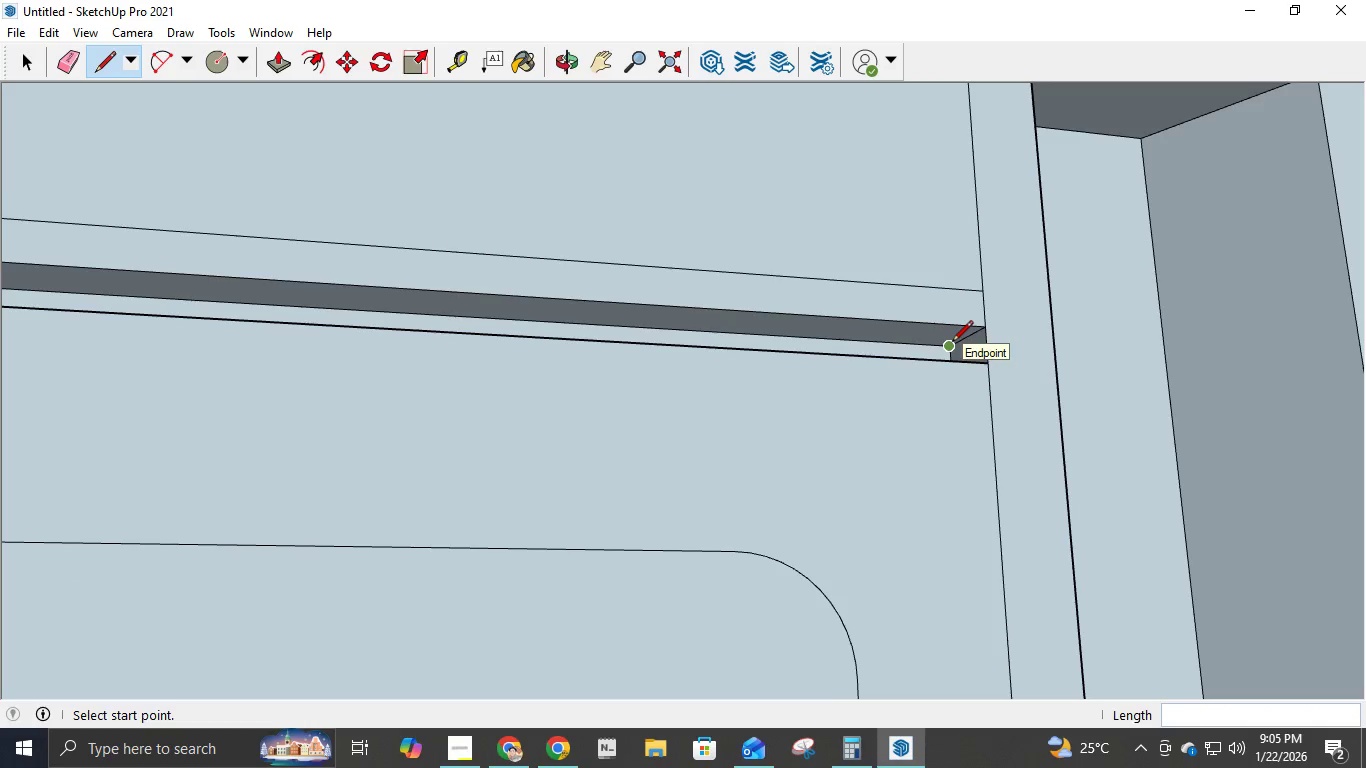 
left_click([981, 295])
 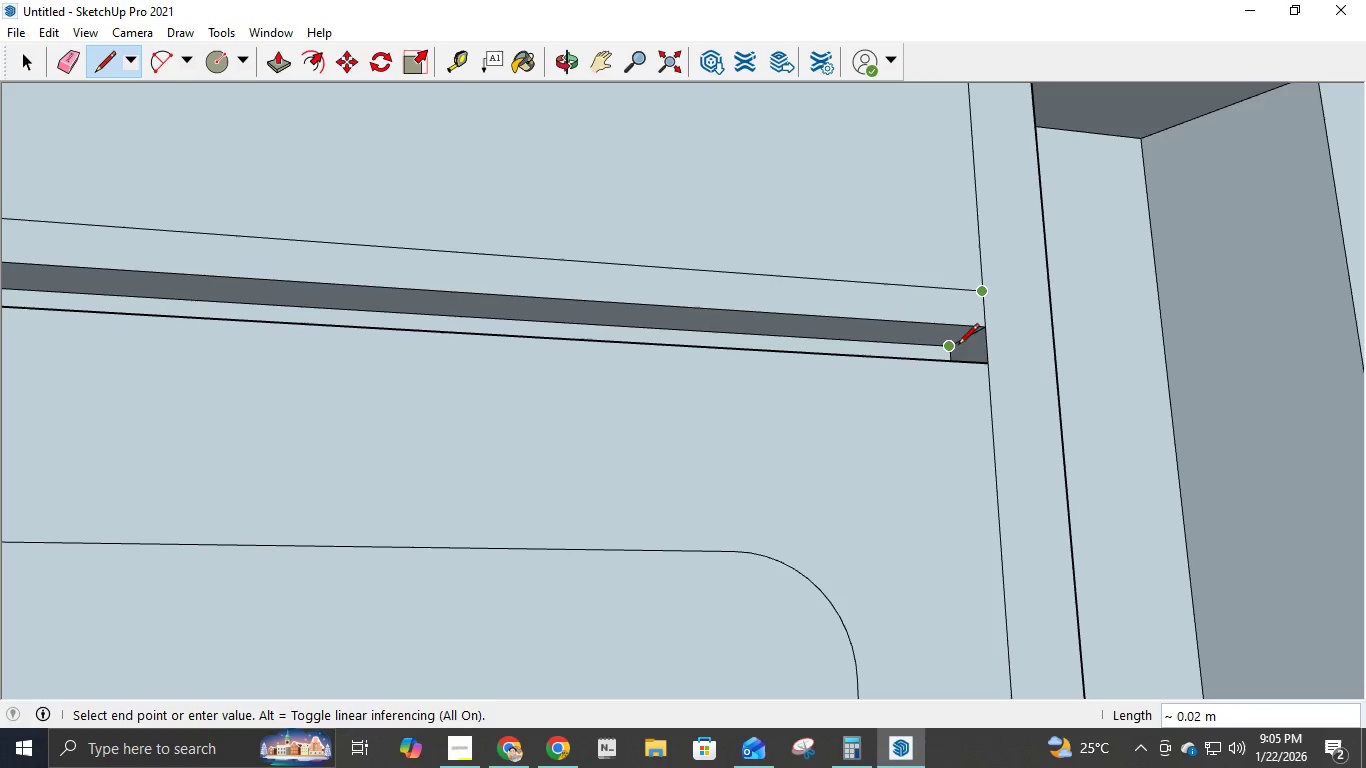 
left_click([956, 346])
 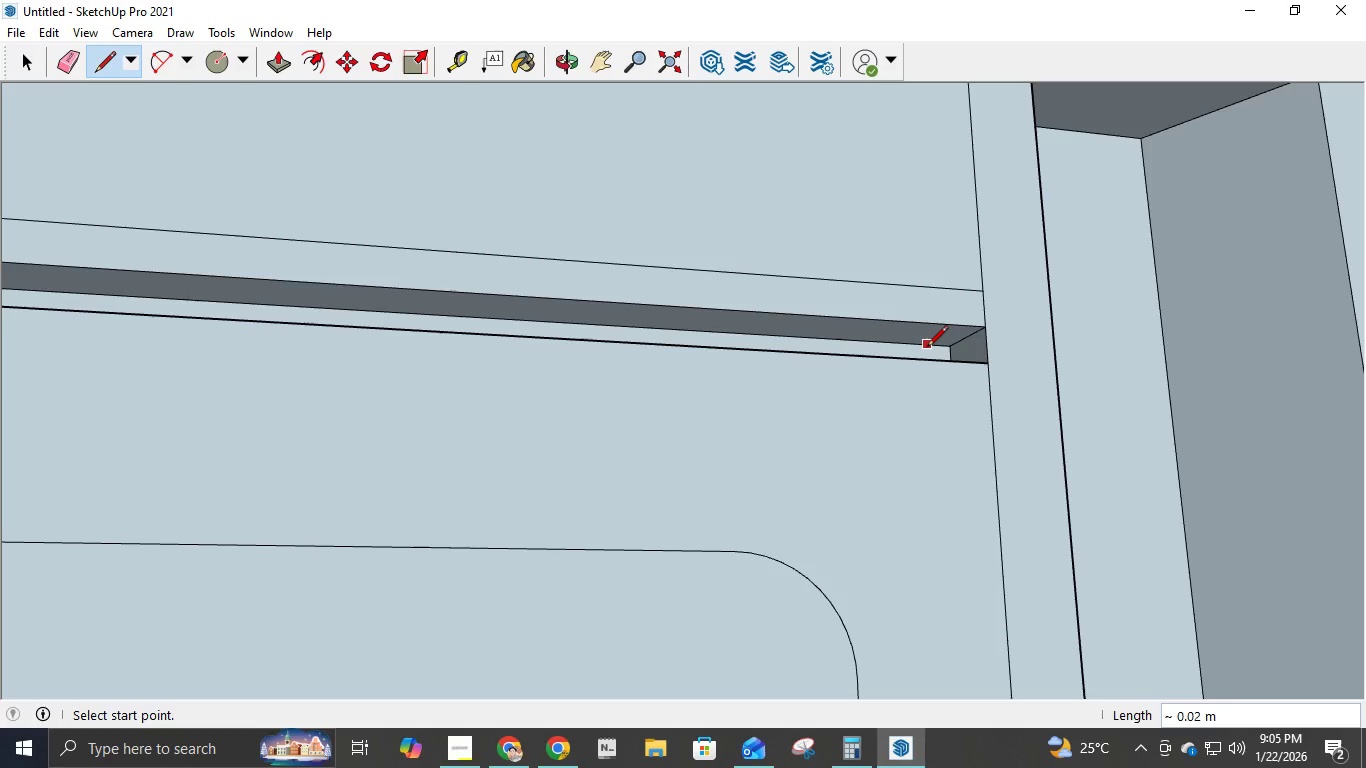 
scroll: coordinate [931, 349], scroll_direction: down, amount: 6.0
 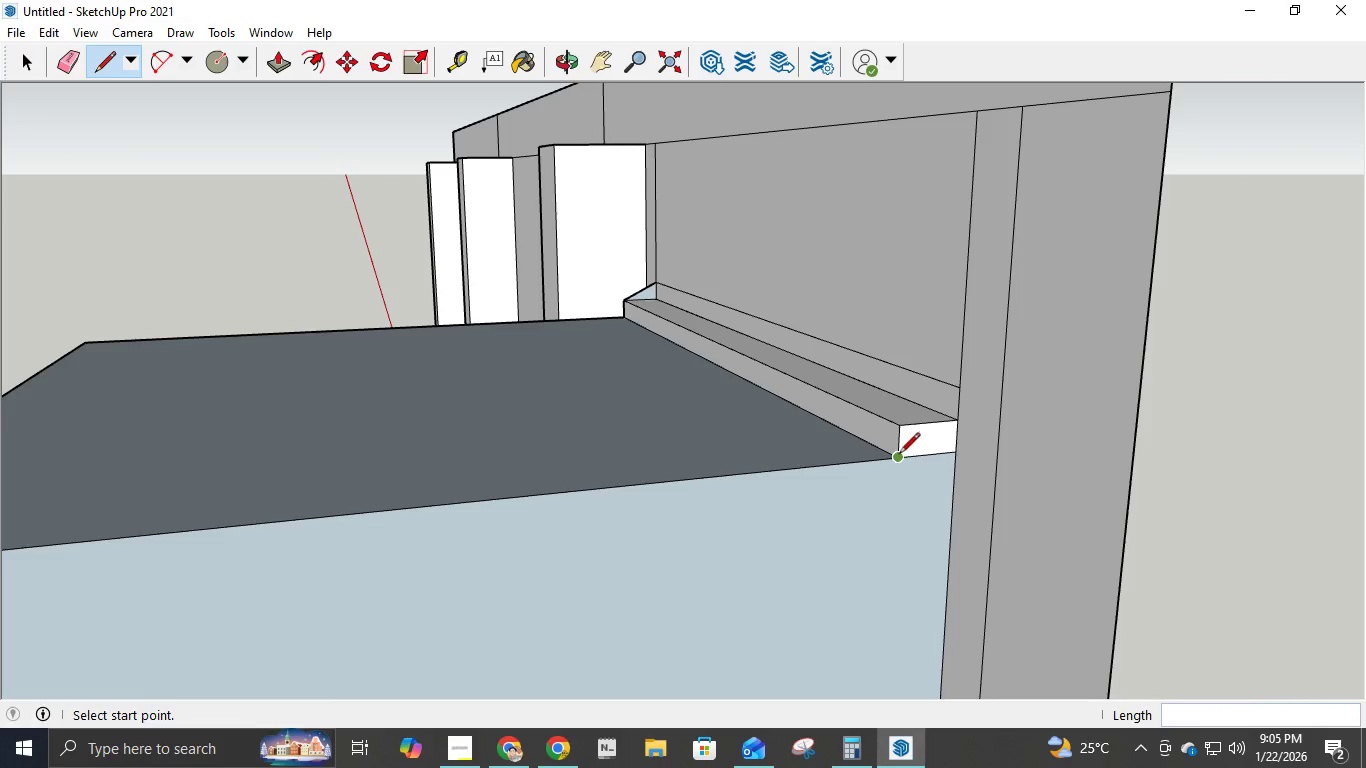 
left_click([901, 430])
 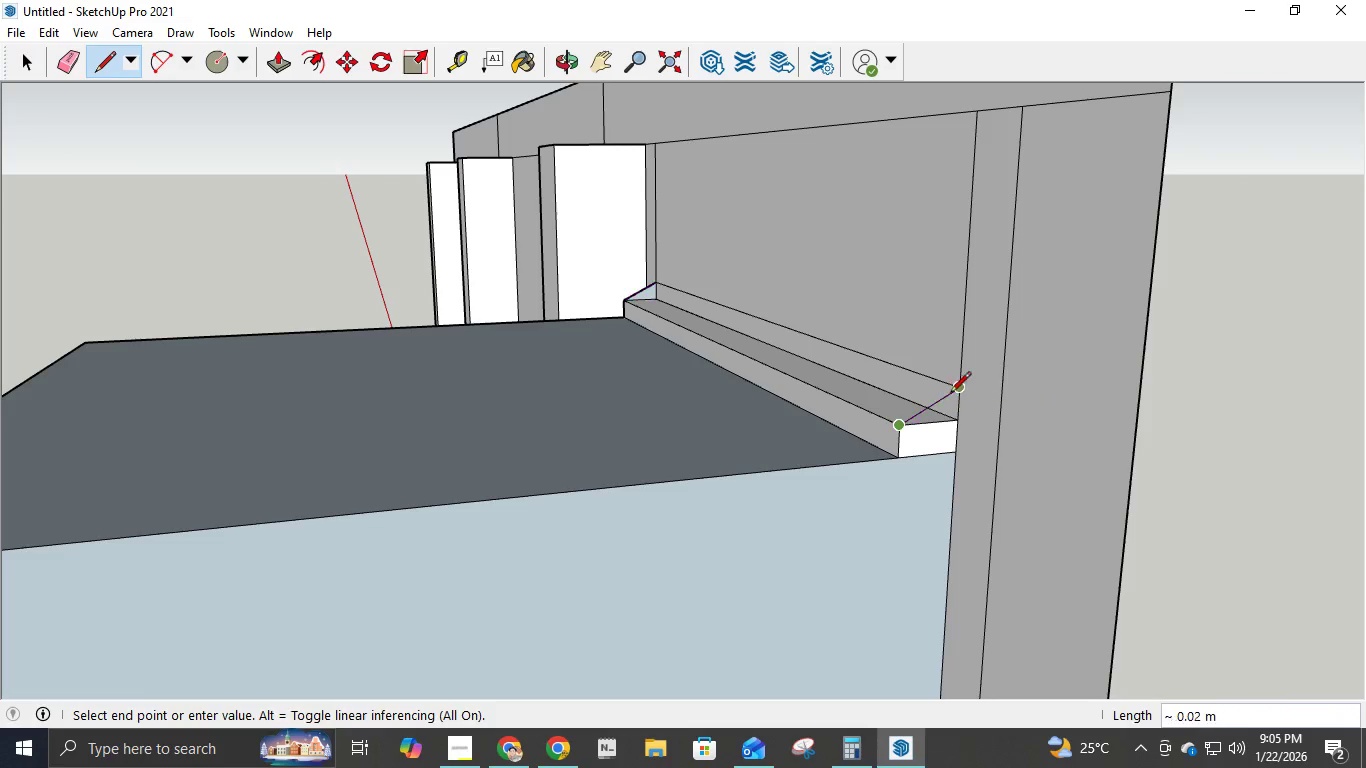 
left_click([955, 392])
 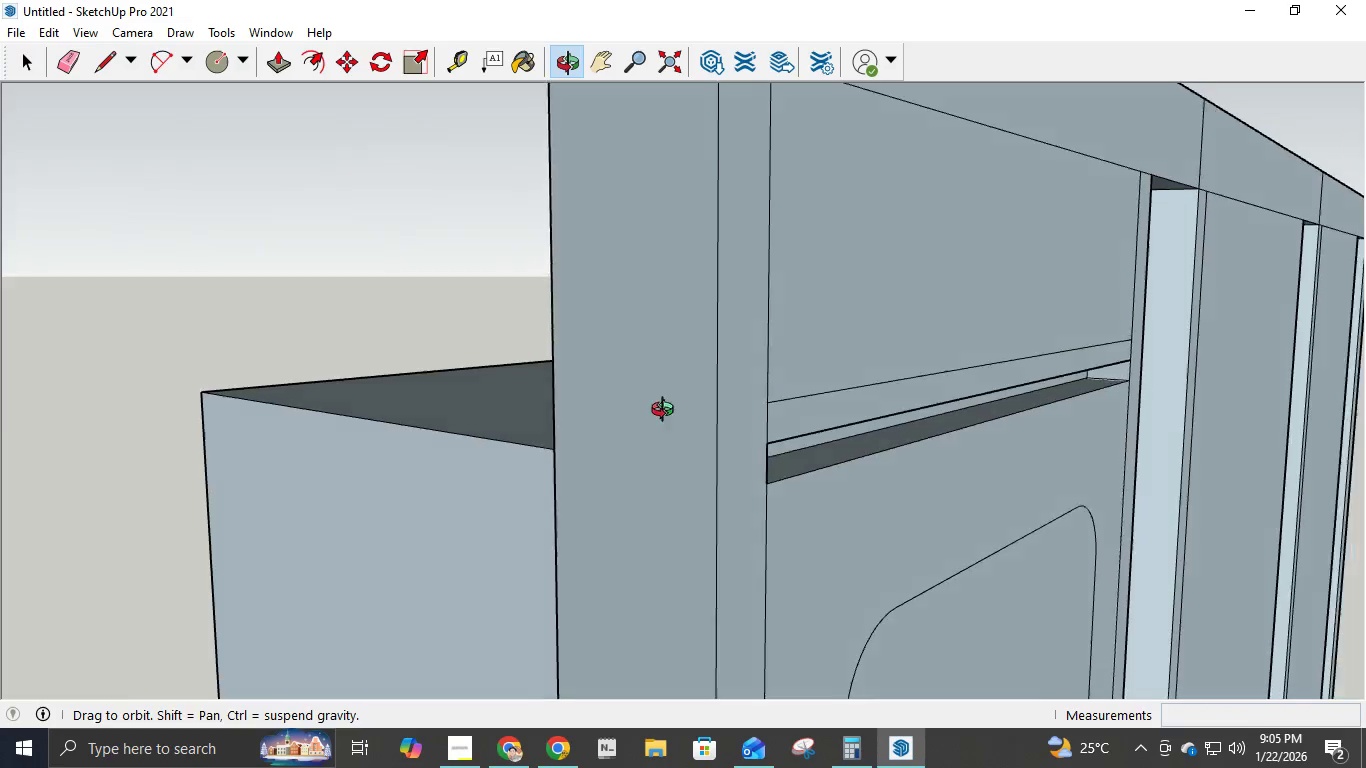 
wait(7.11)
 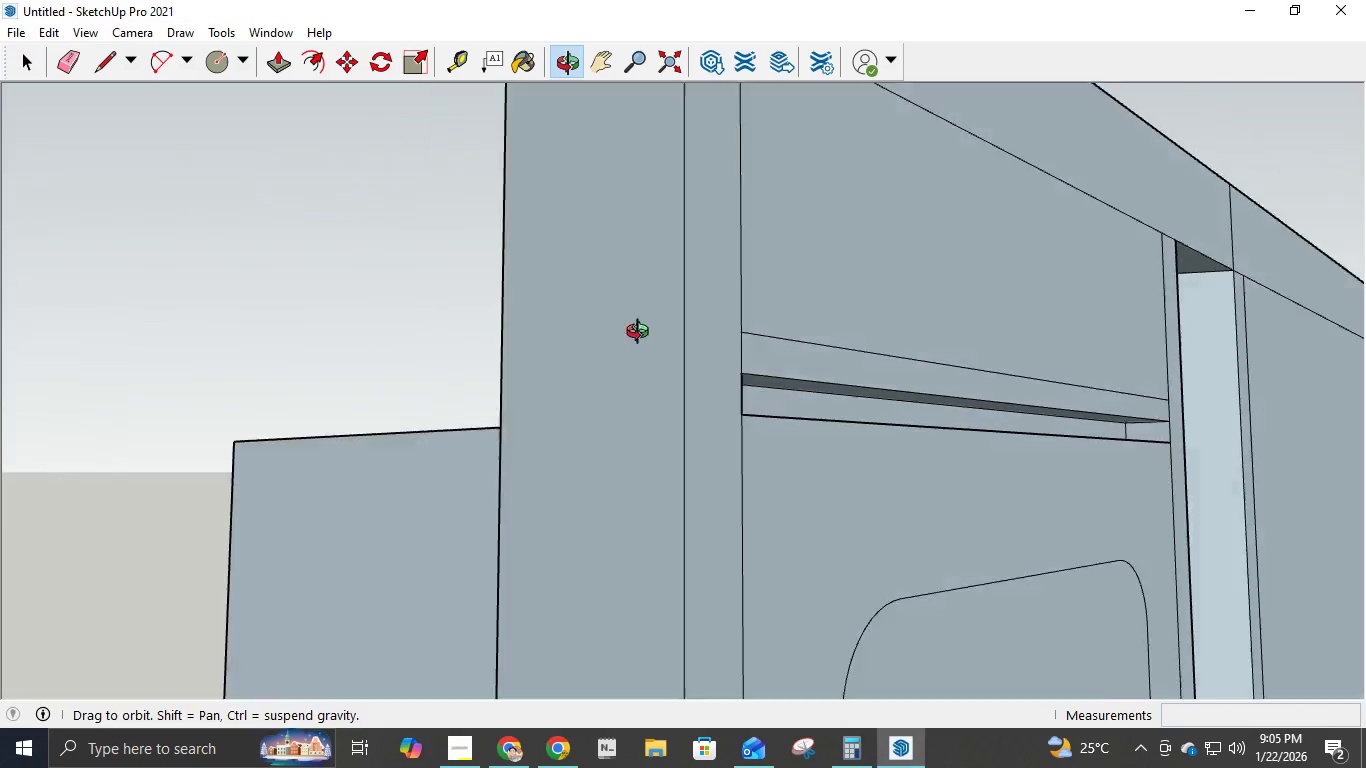 
left_click([943, 386])
 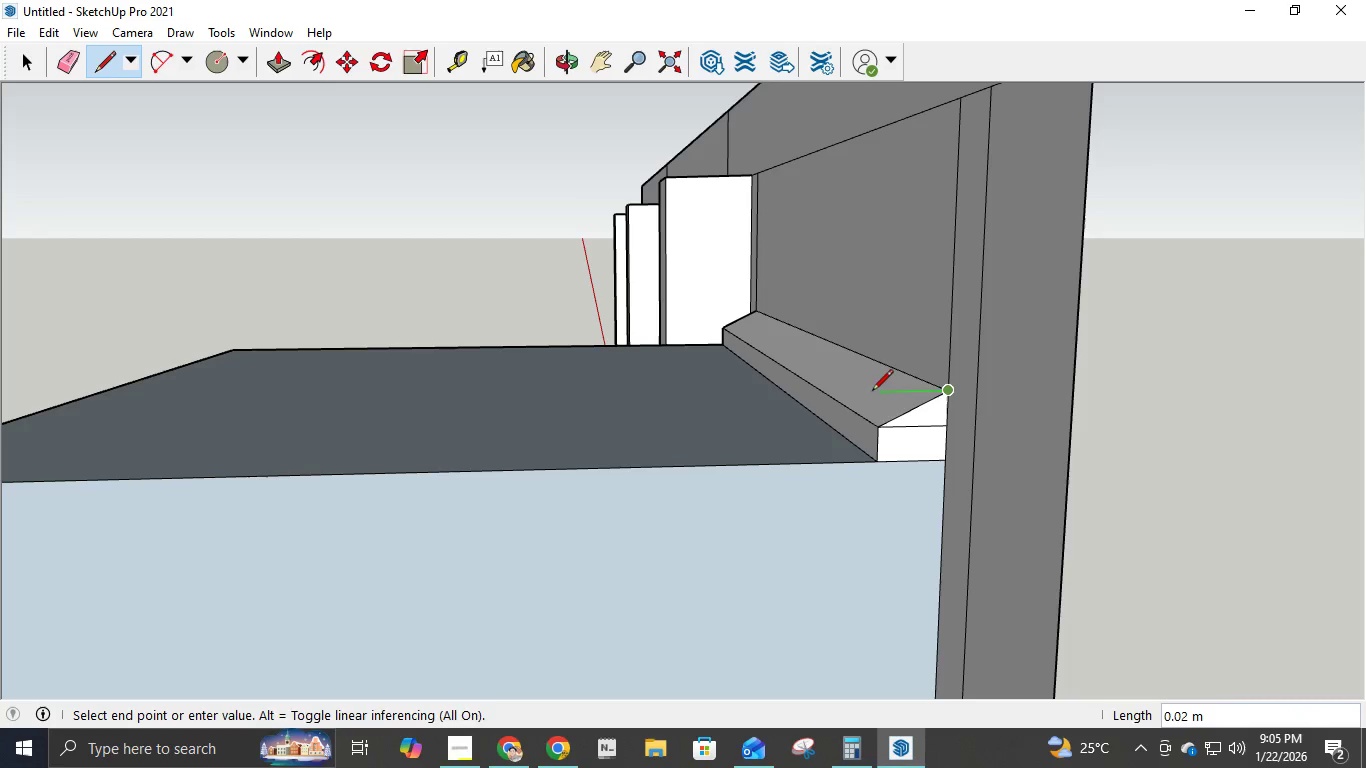 
left_click([876, 393])
 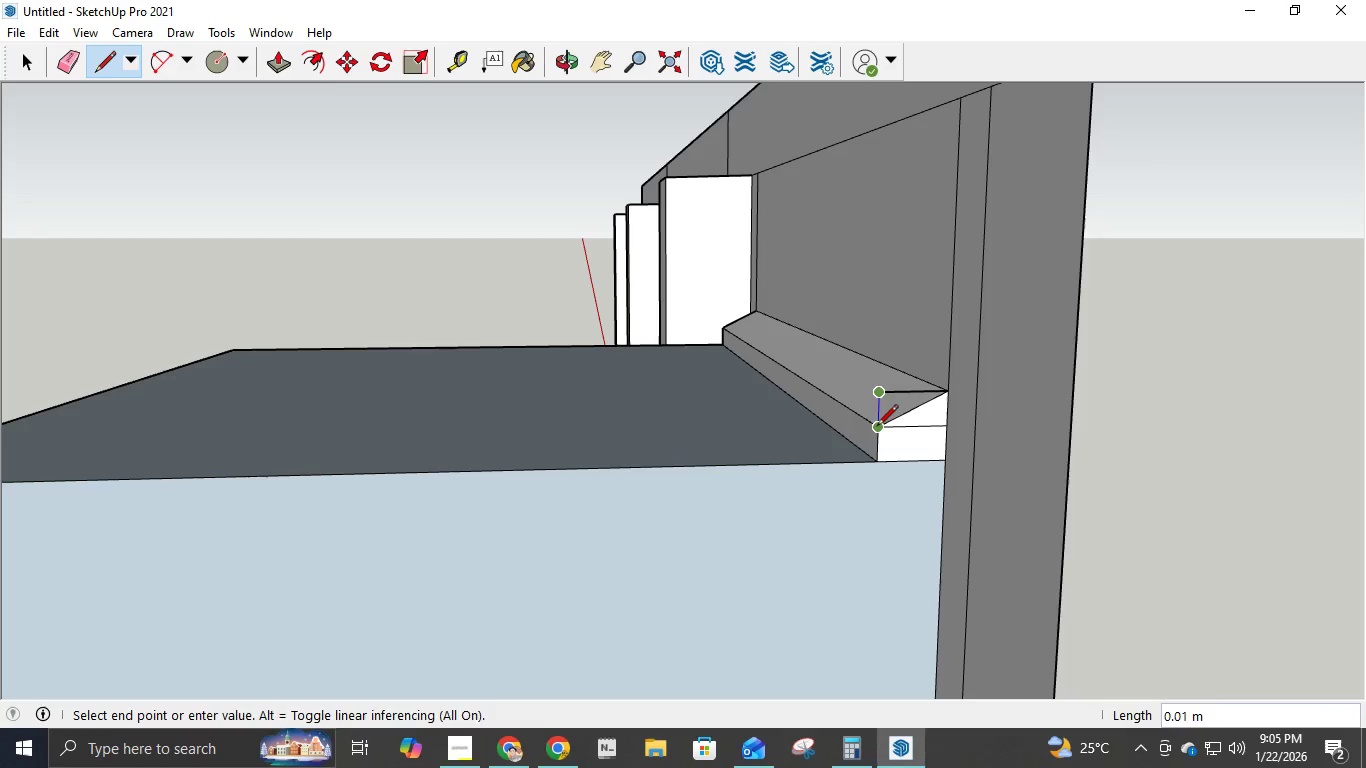 
left_click([877, 427])
 